 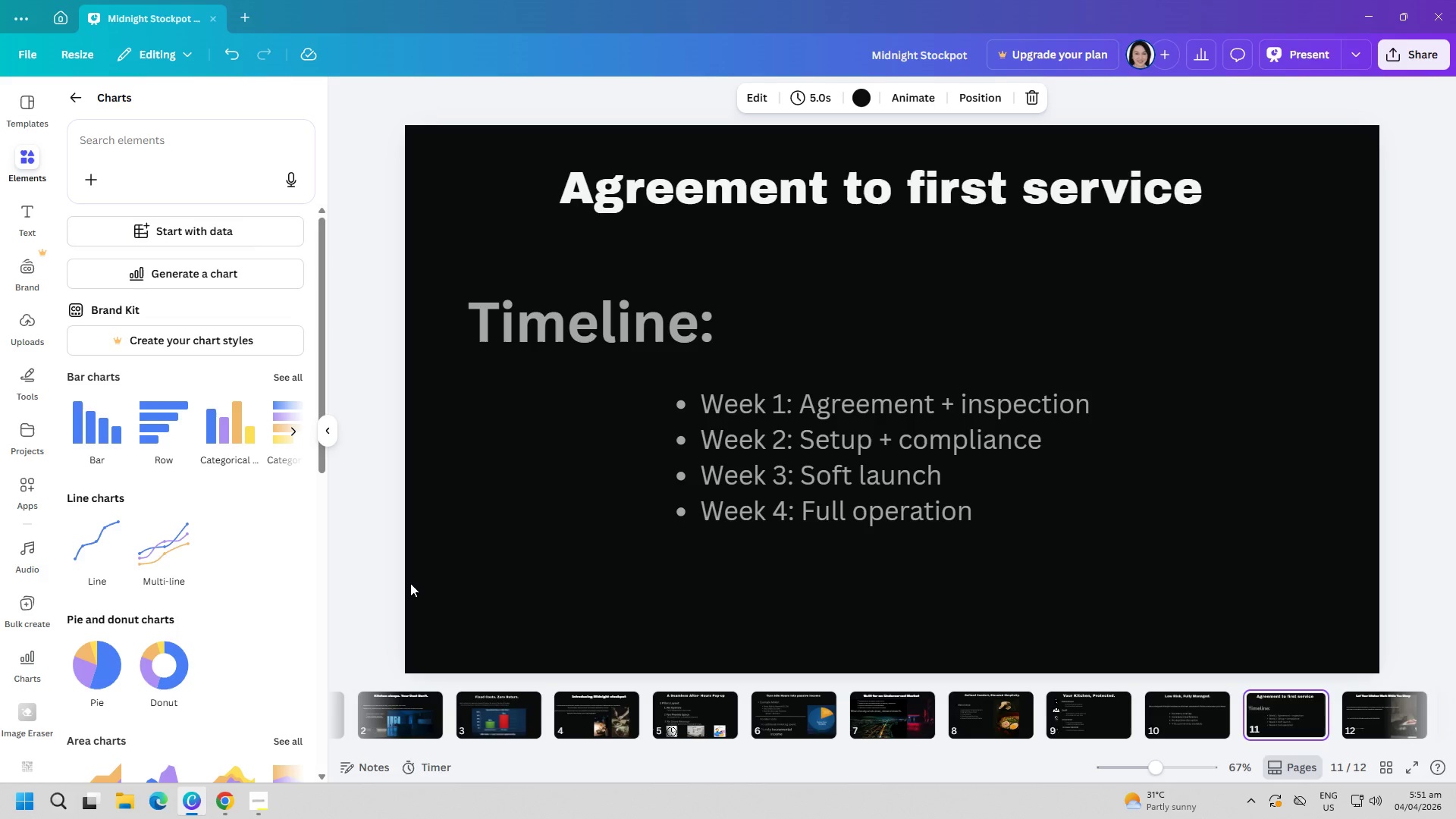 
key(ArrowLeft)
 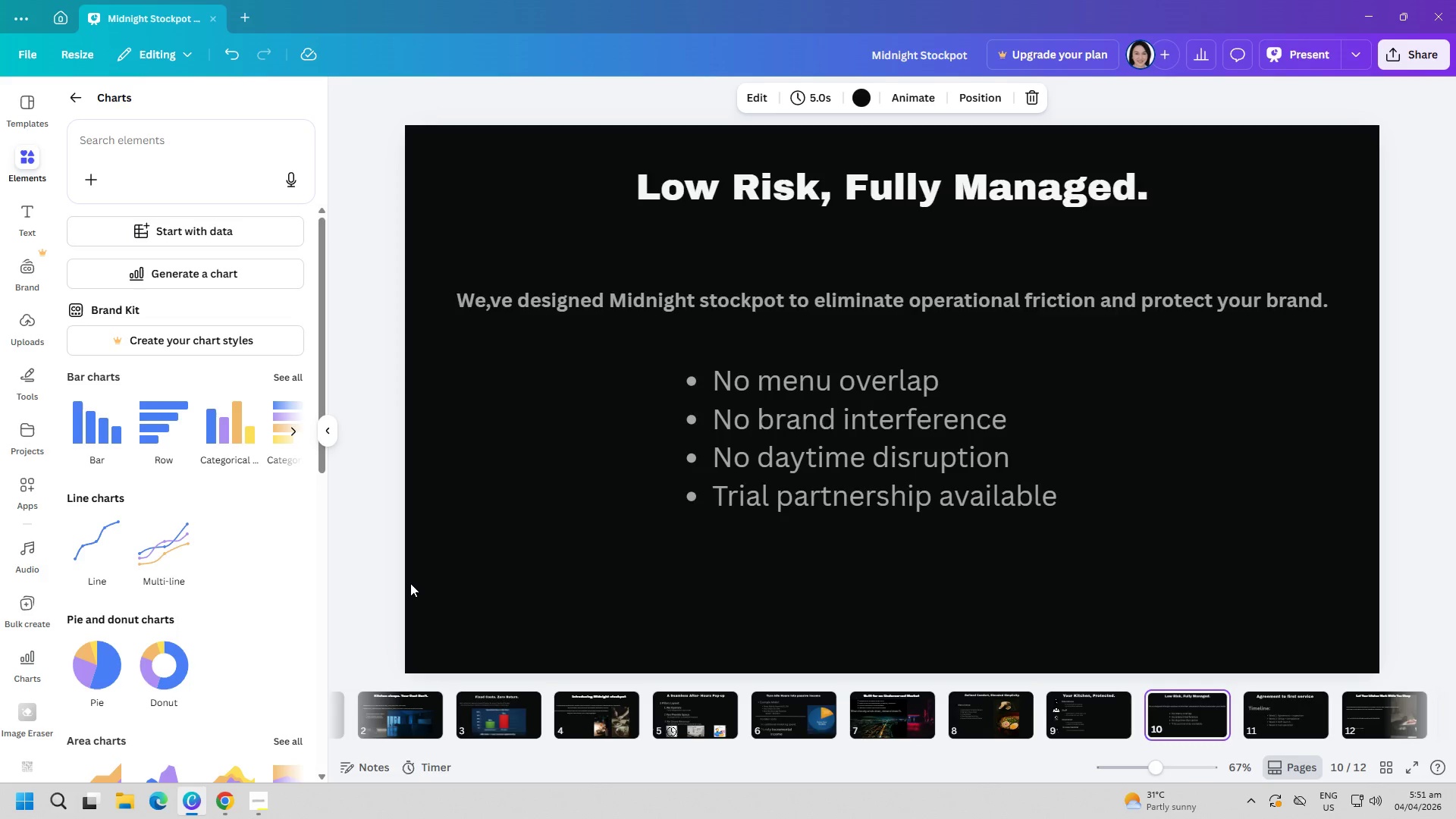 
key(ArrowLeft)
 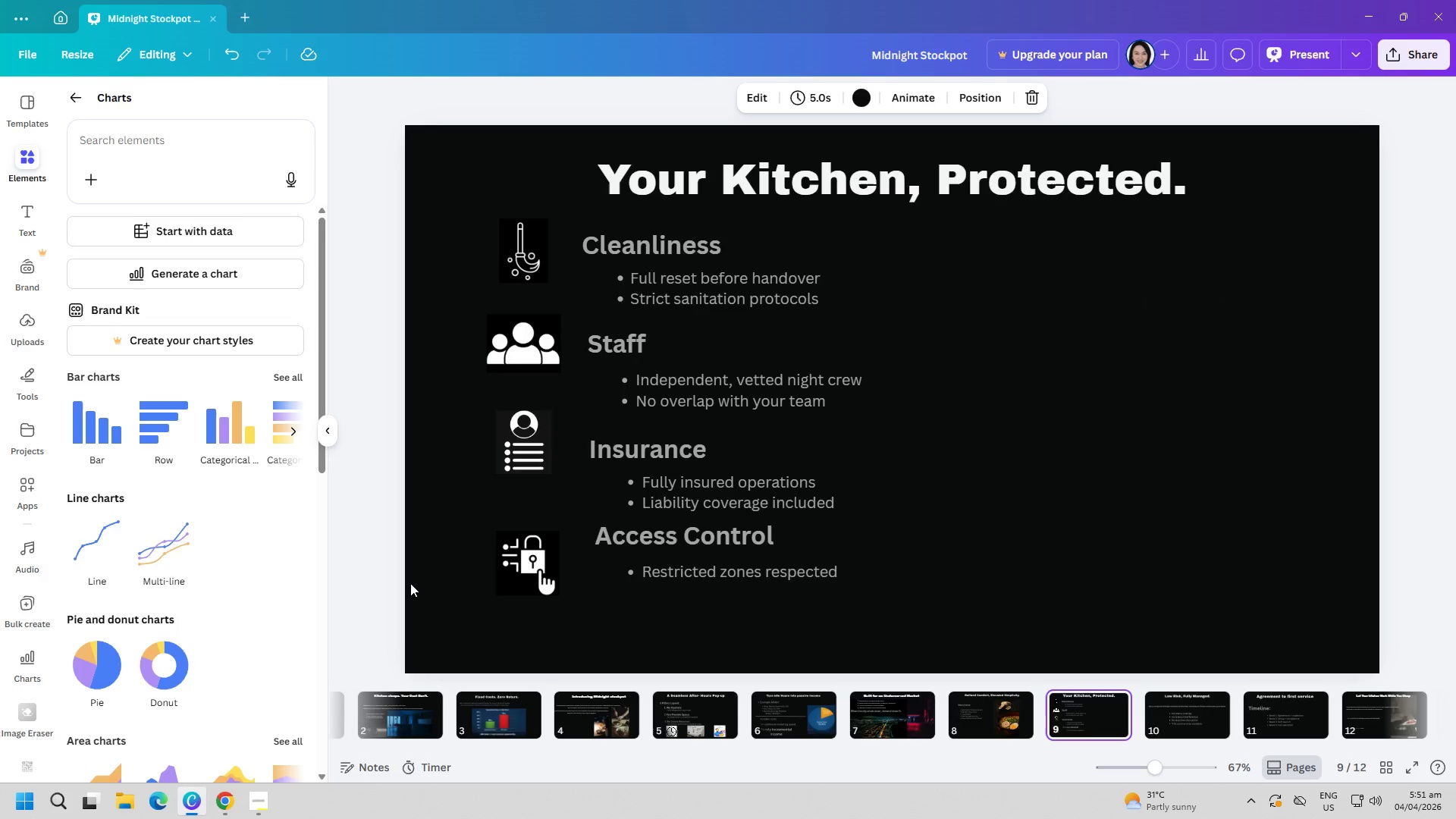 
key(ArrowLeft)
 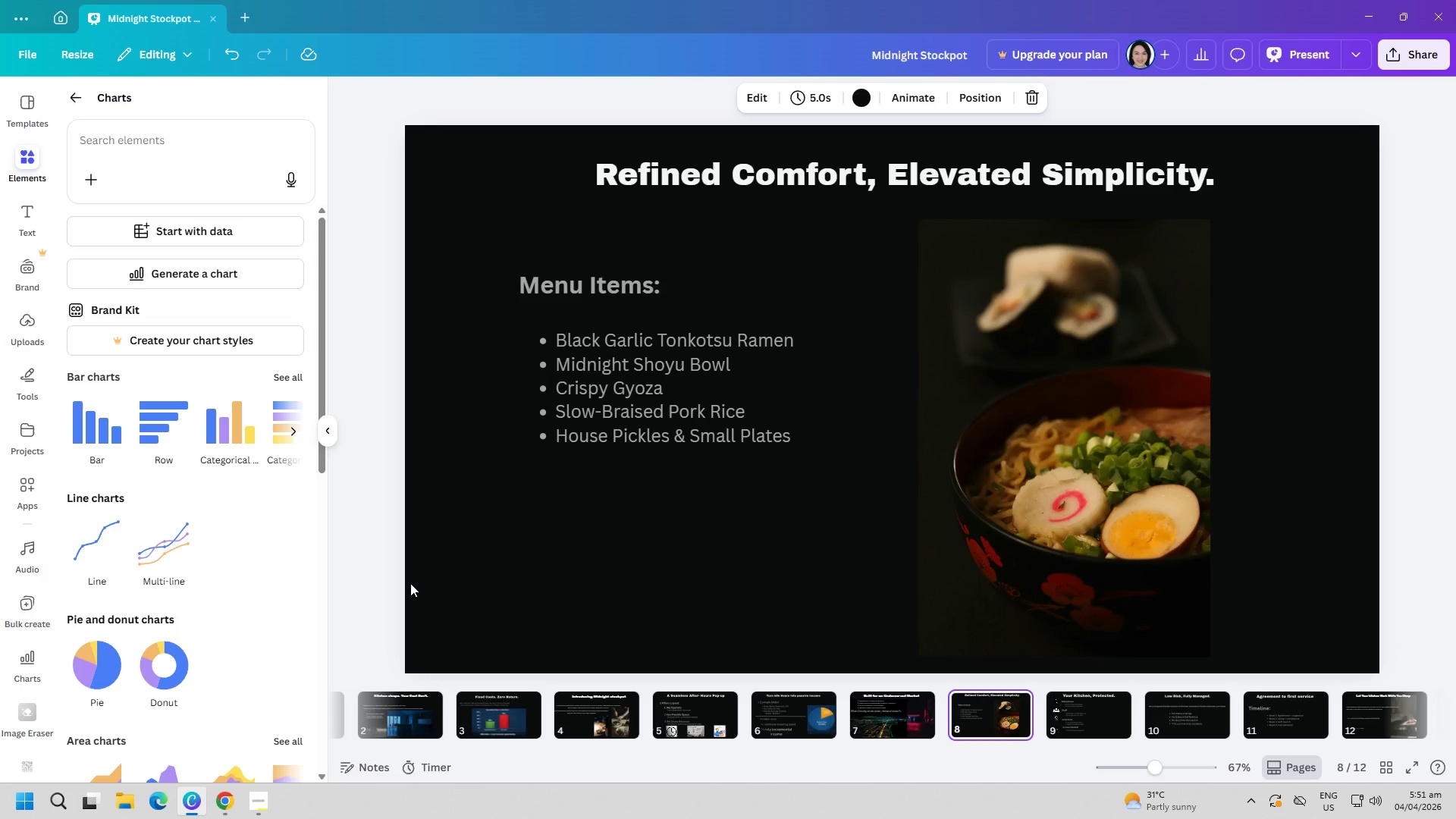 
key(ArrowLeft)
 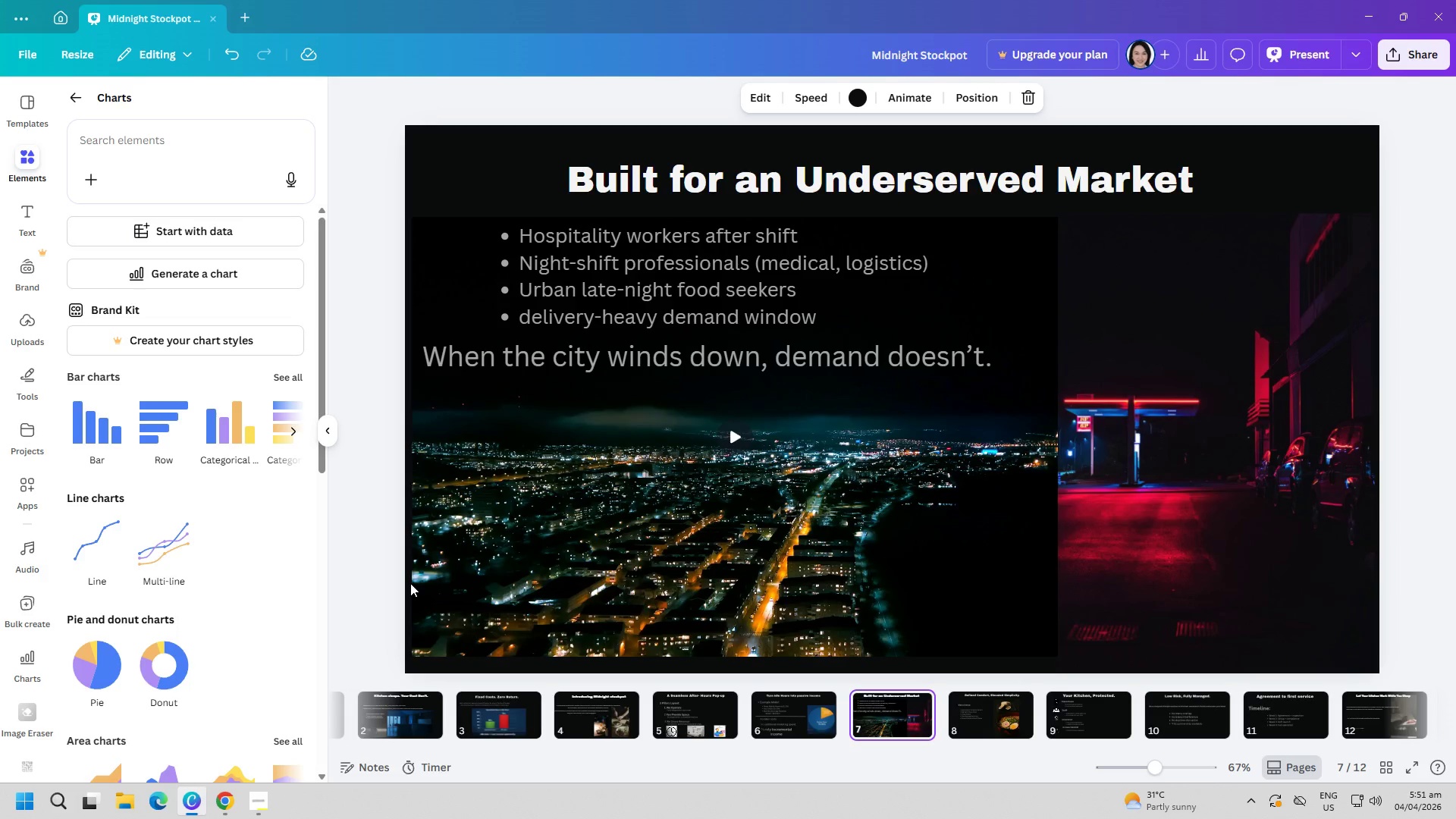 
key(ArrowLeft)
 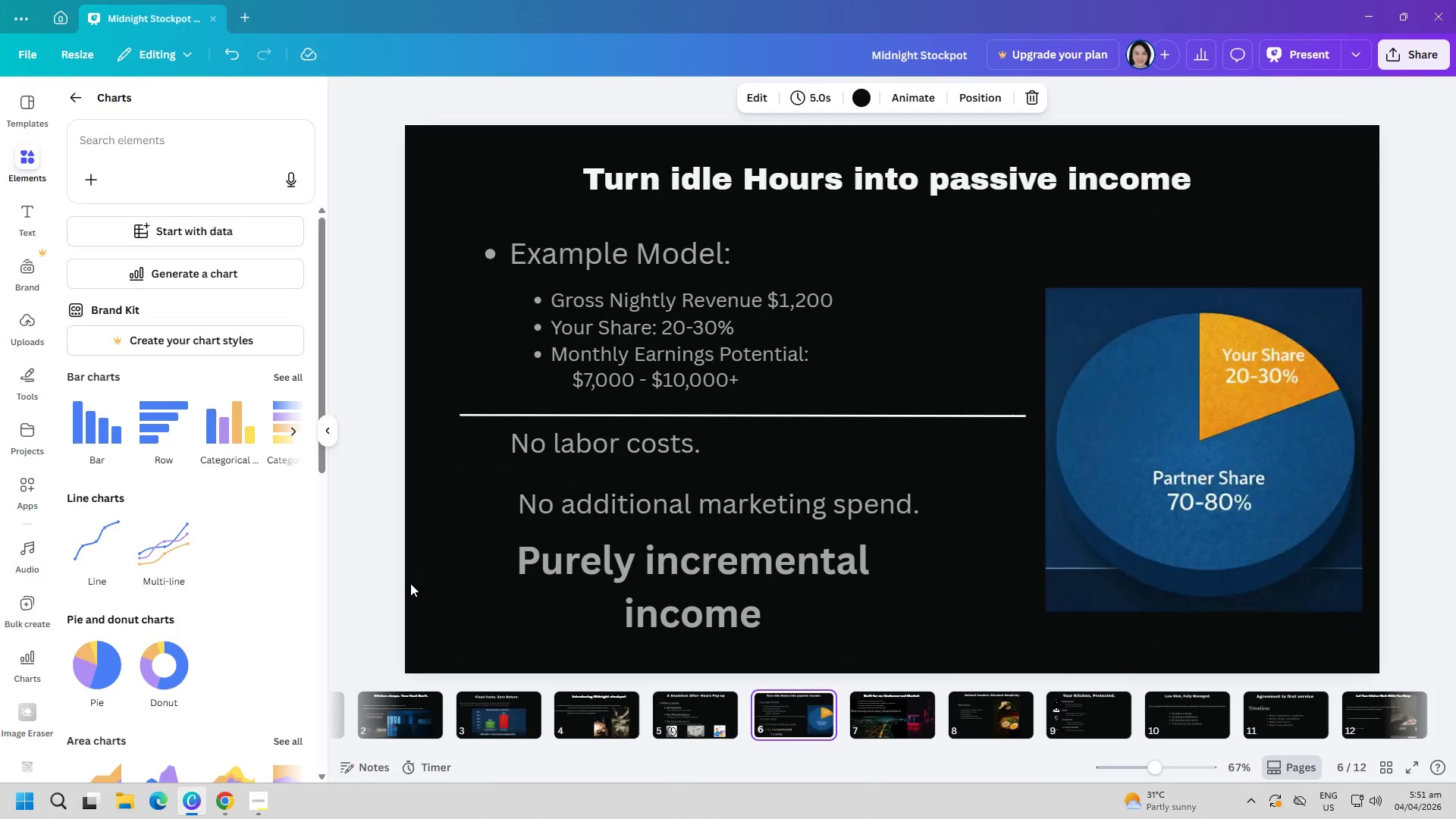 
key(ArrowRight)
 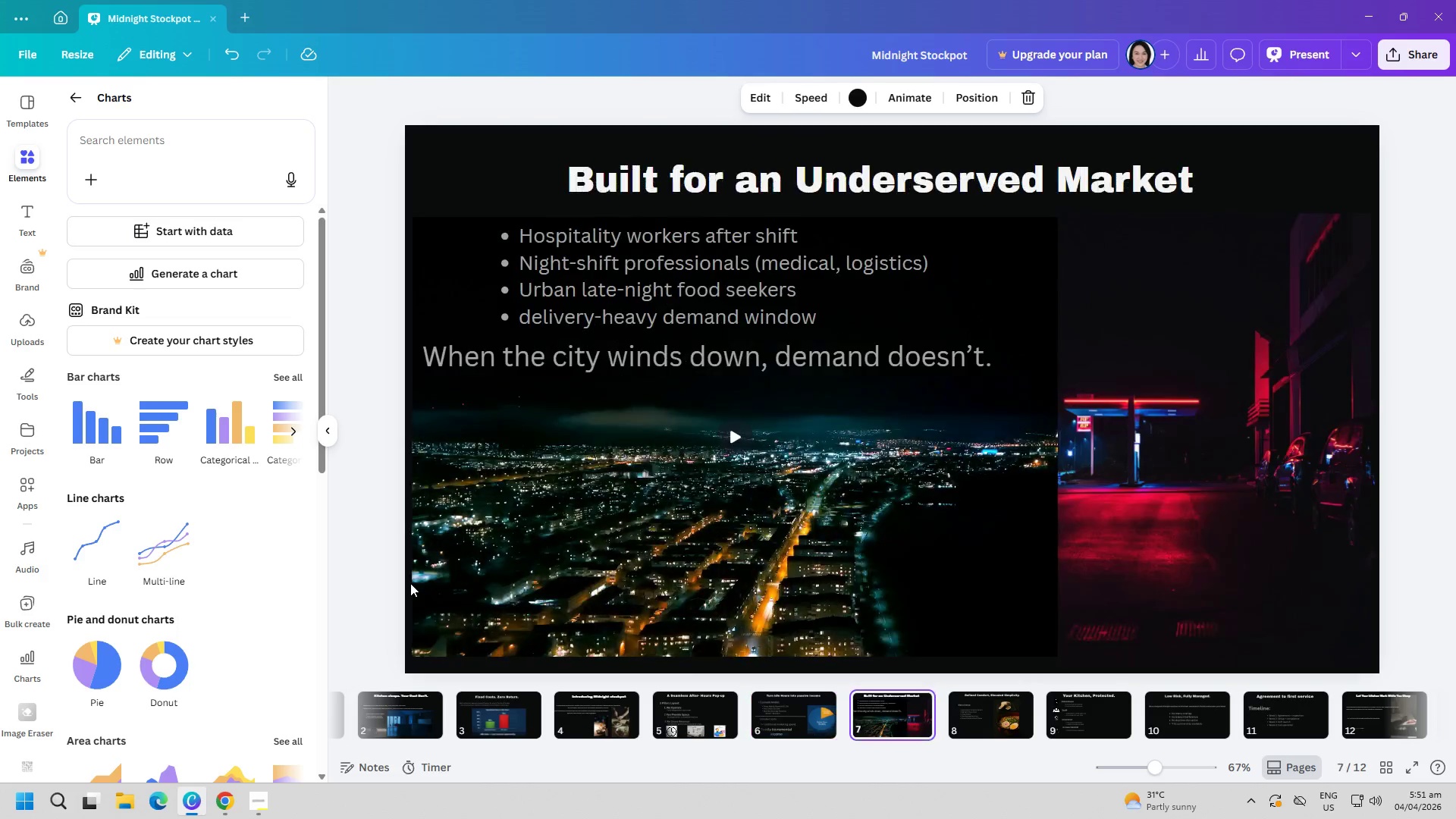 
key(ArrowRight)
 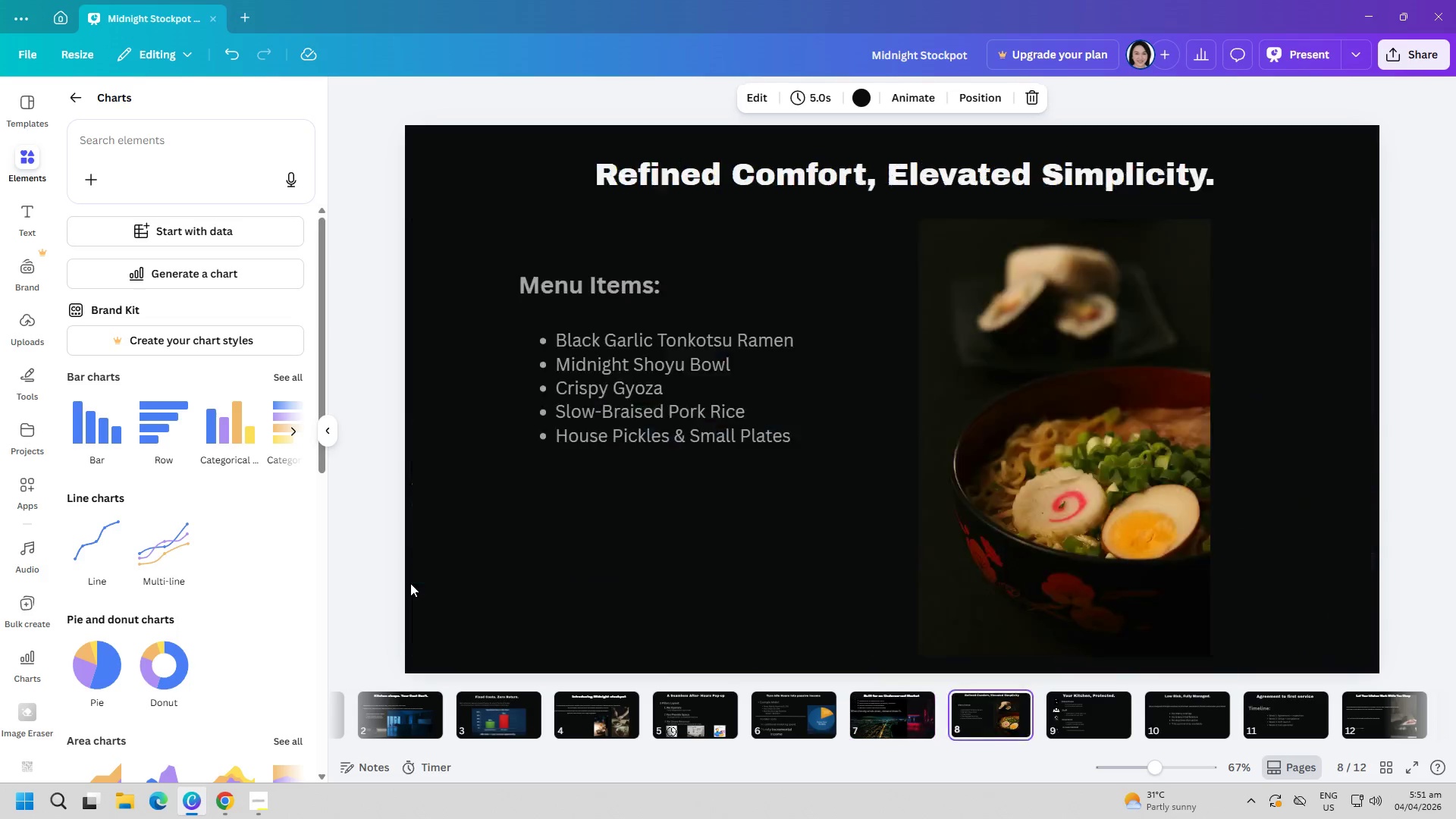 
key(ArrowRight)
 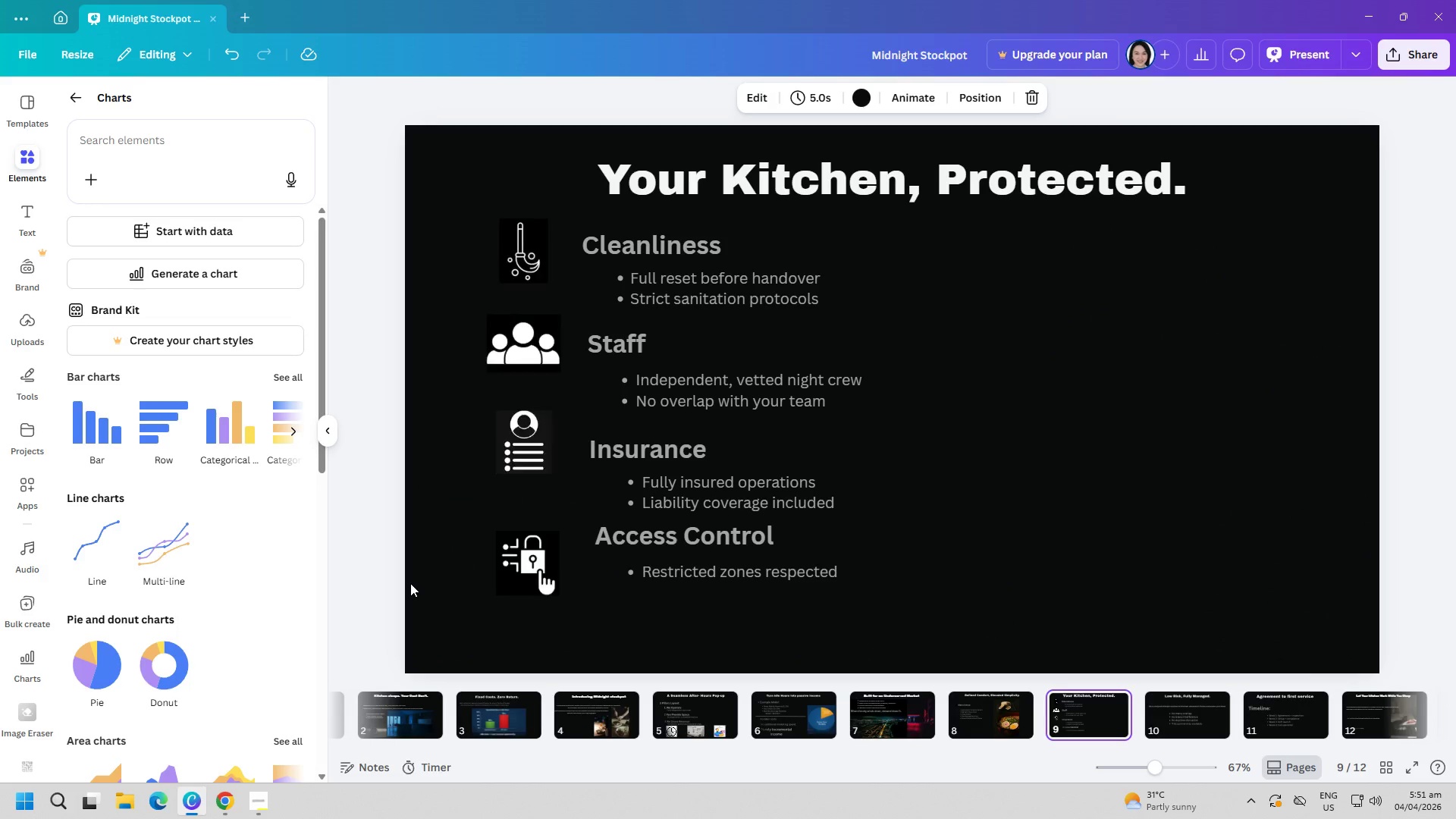 
key(ArrowRight)
 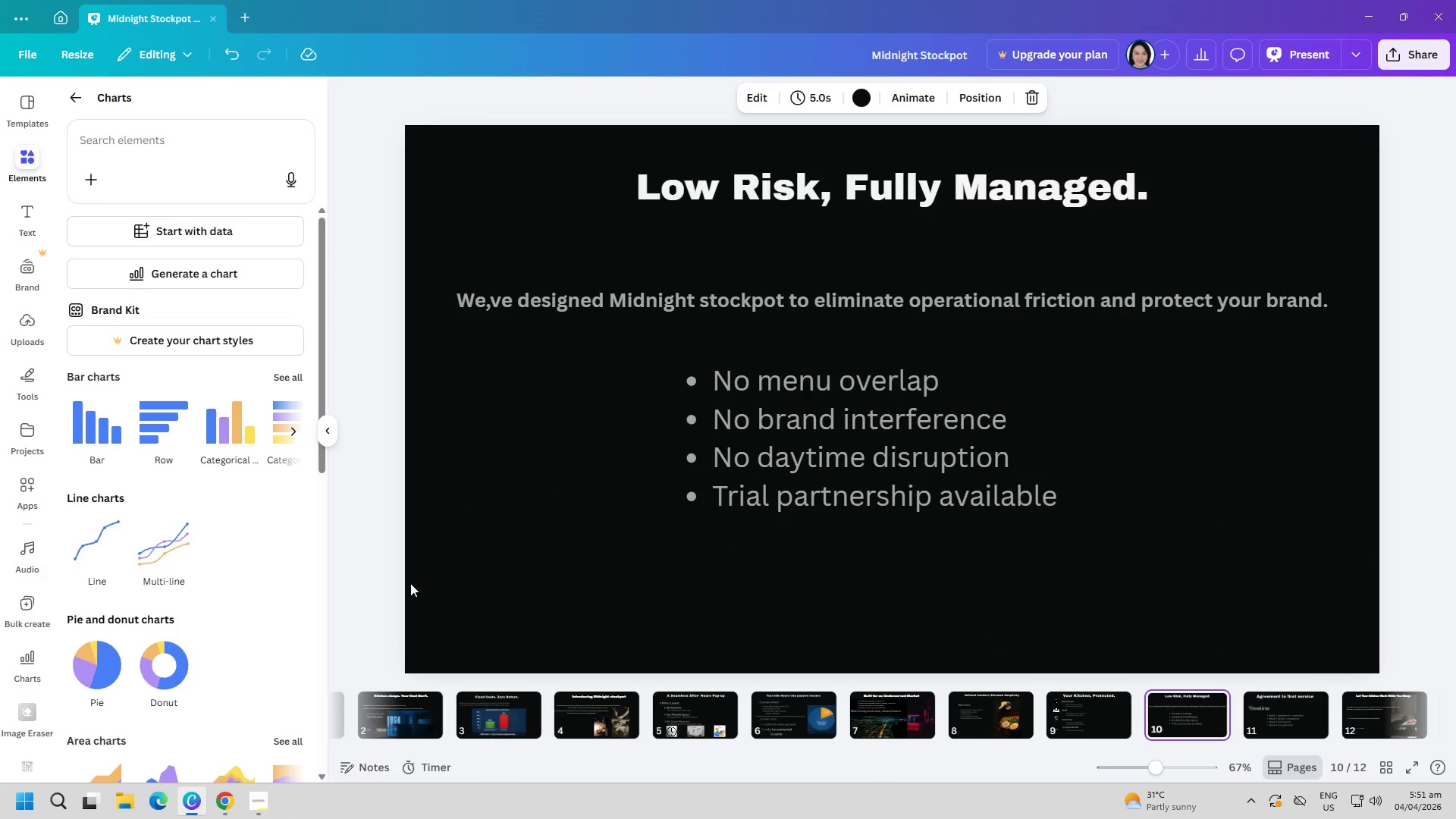 
key(ArrowRight)
 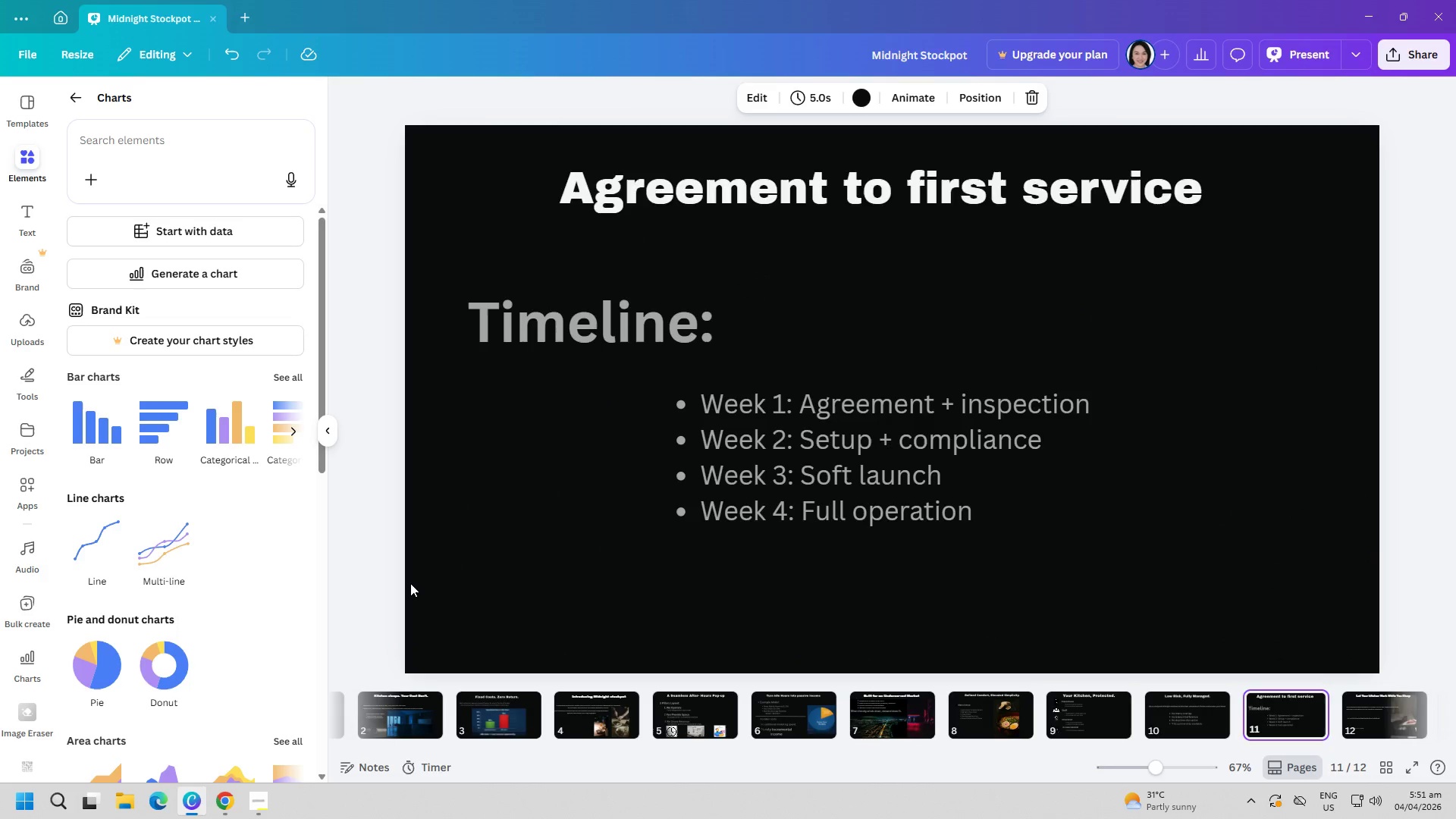 
key(ArrowRight)
 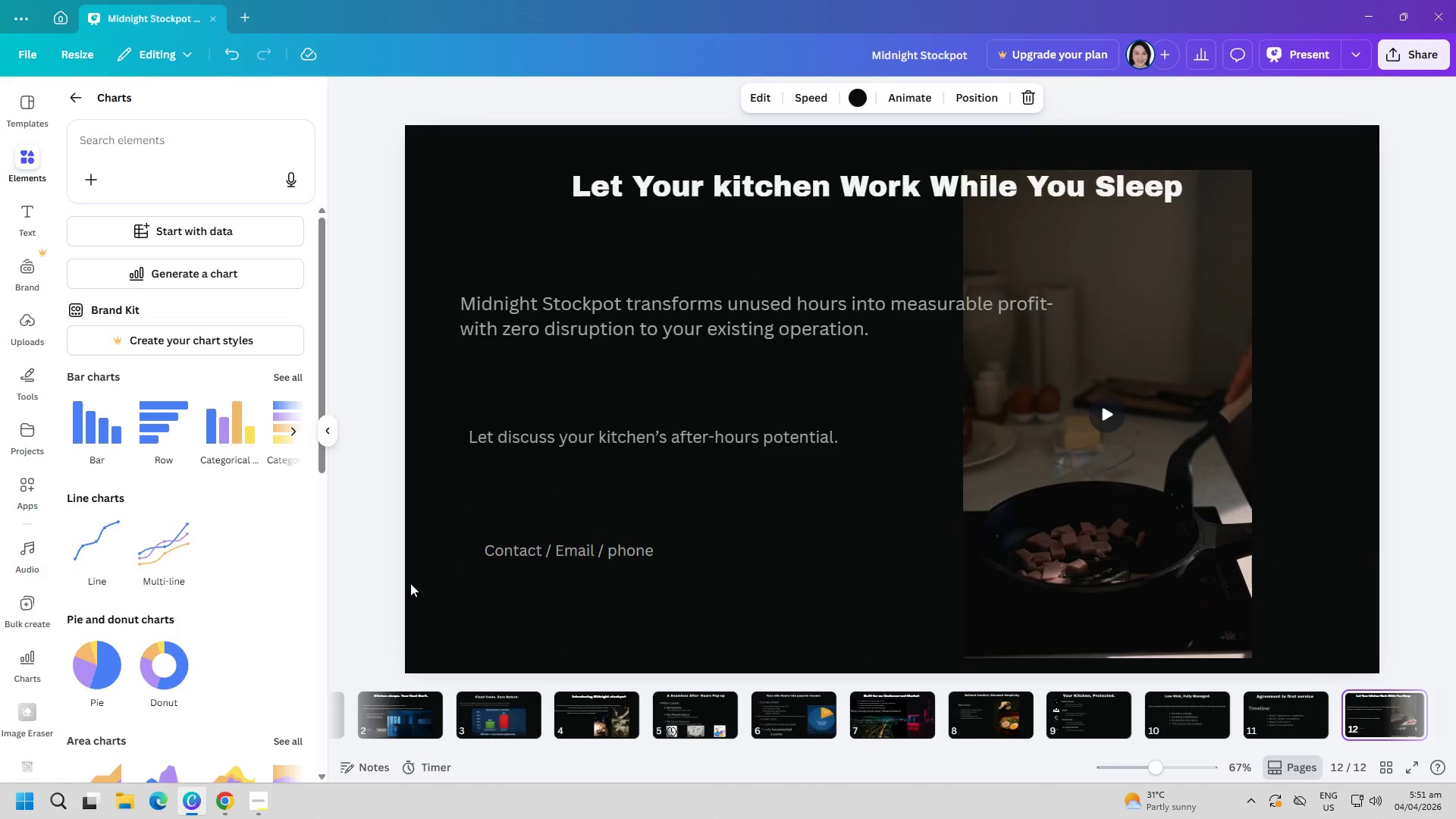 
key(ArrowRight)
 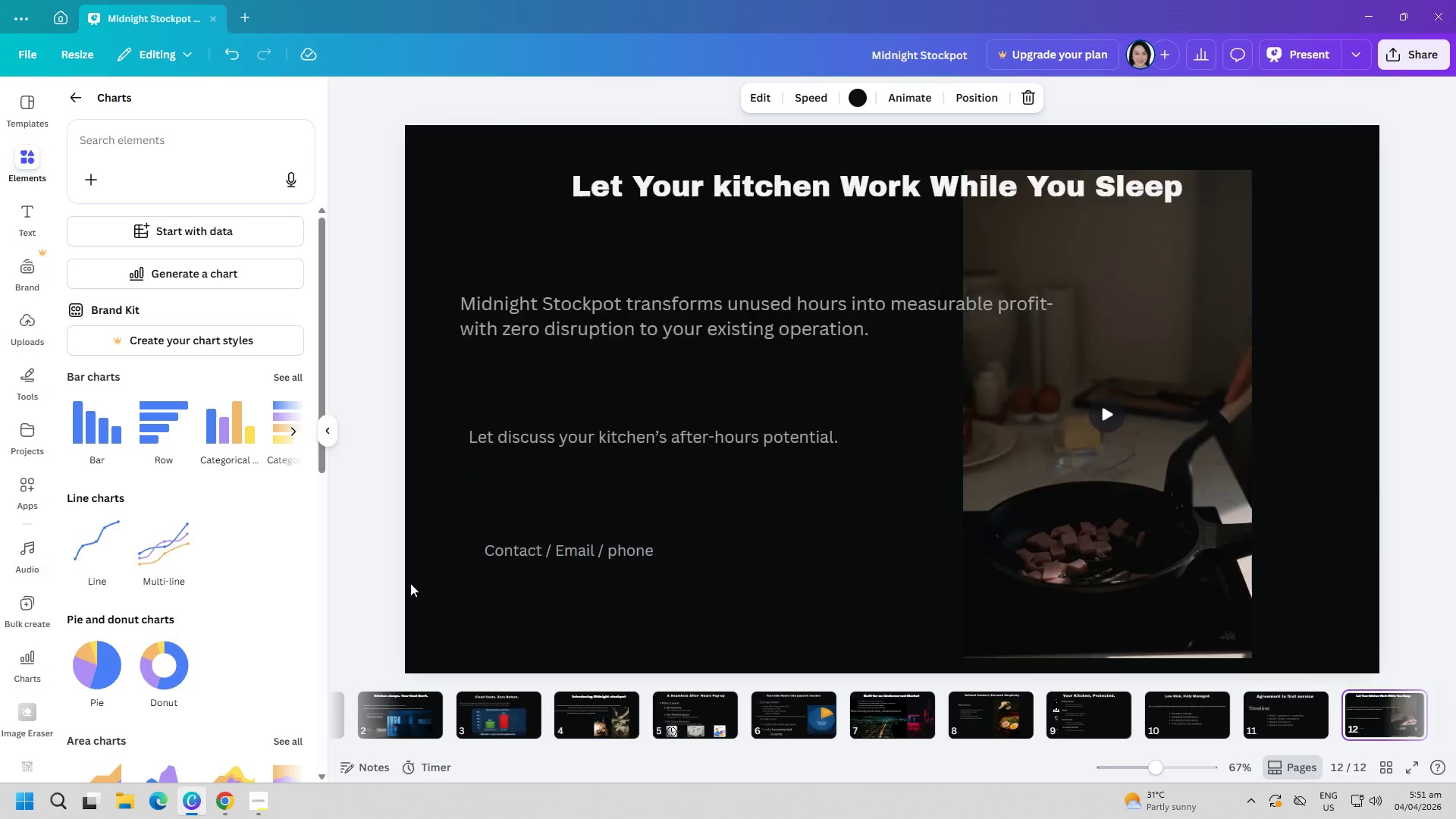 
key(ArrowLeft)
 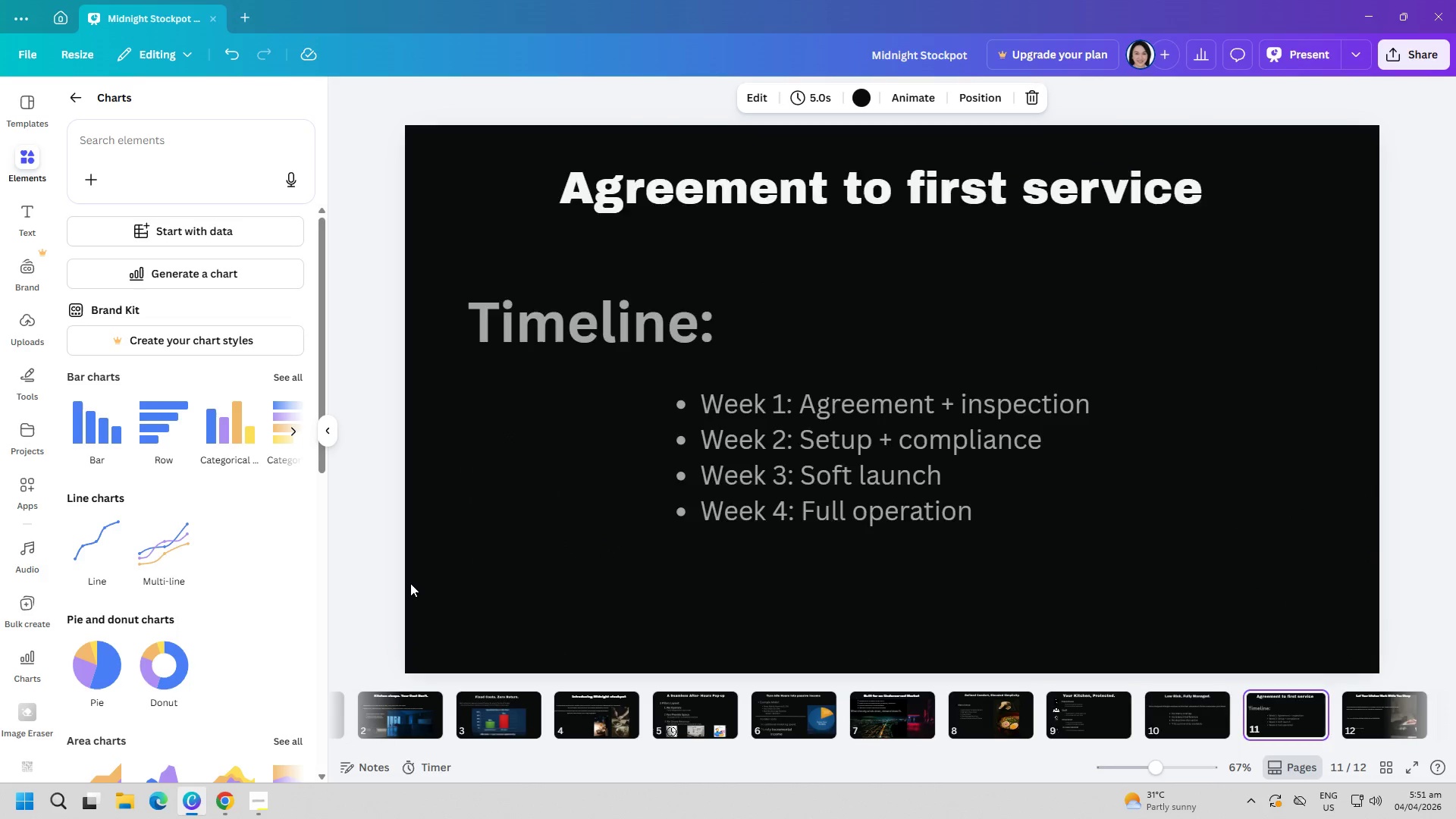 
key(ArrowLeft)
 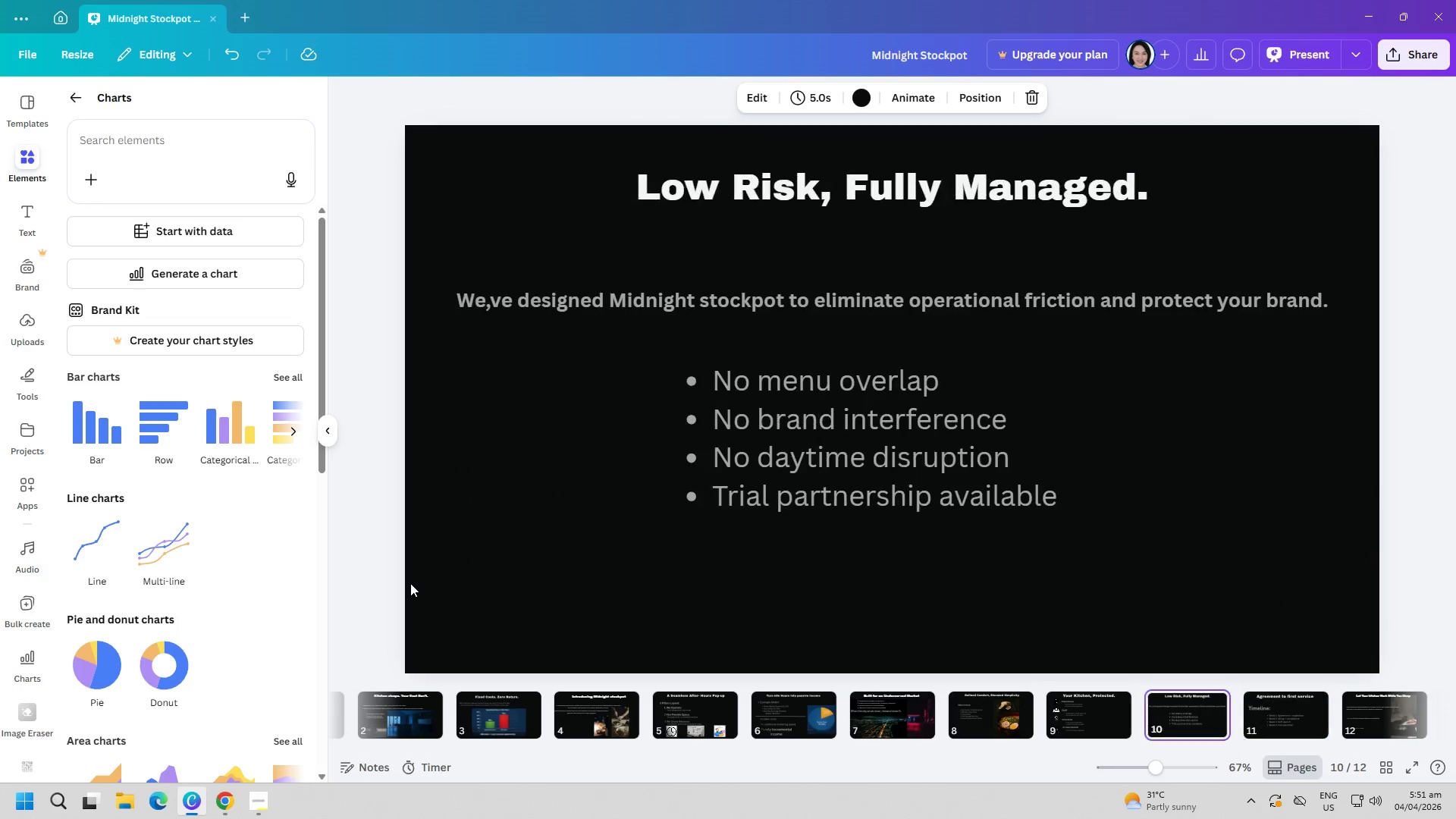 
key(ArrowLeft)
 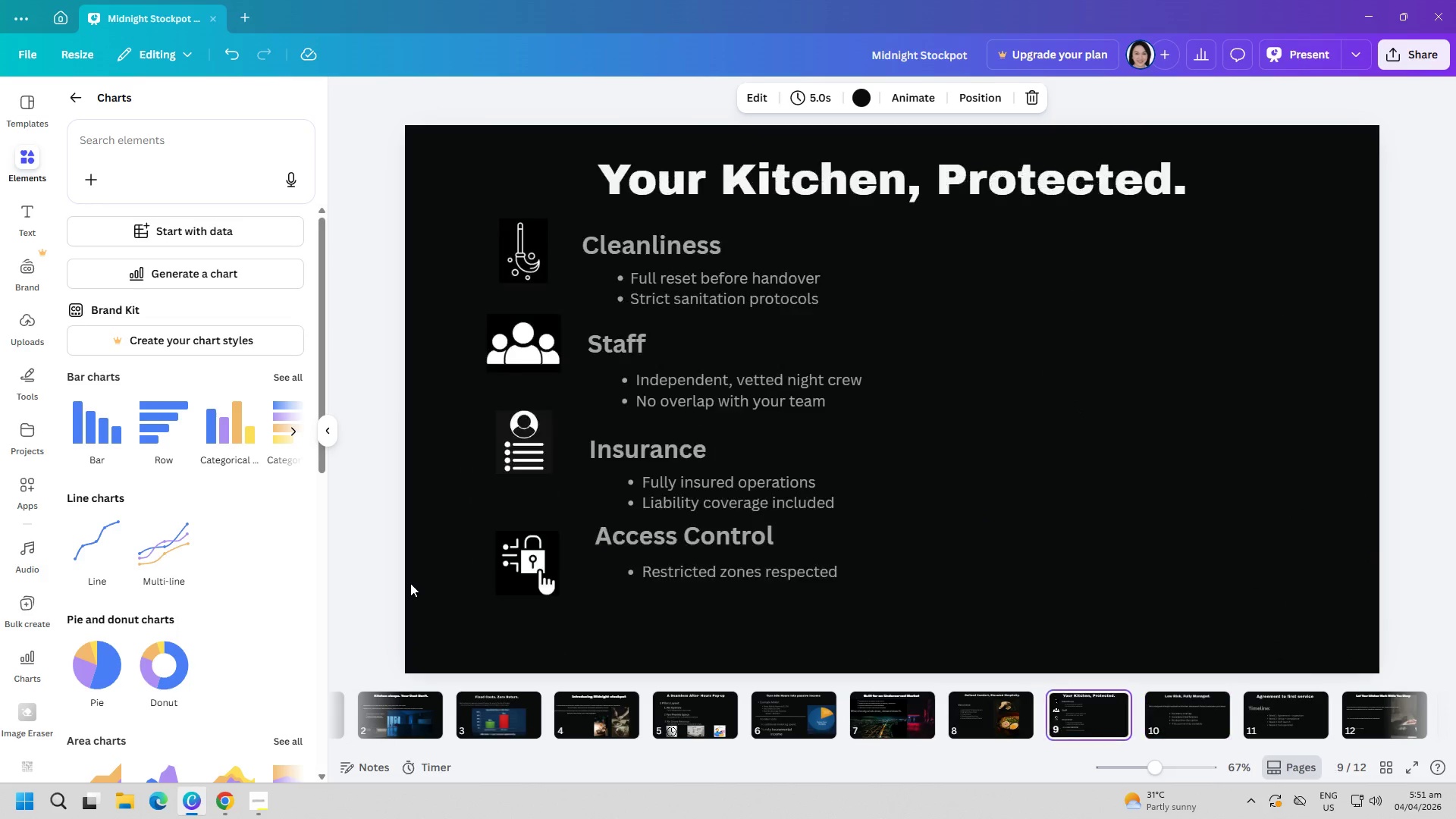 
key(ArrowLeft)
 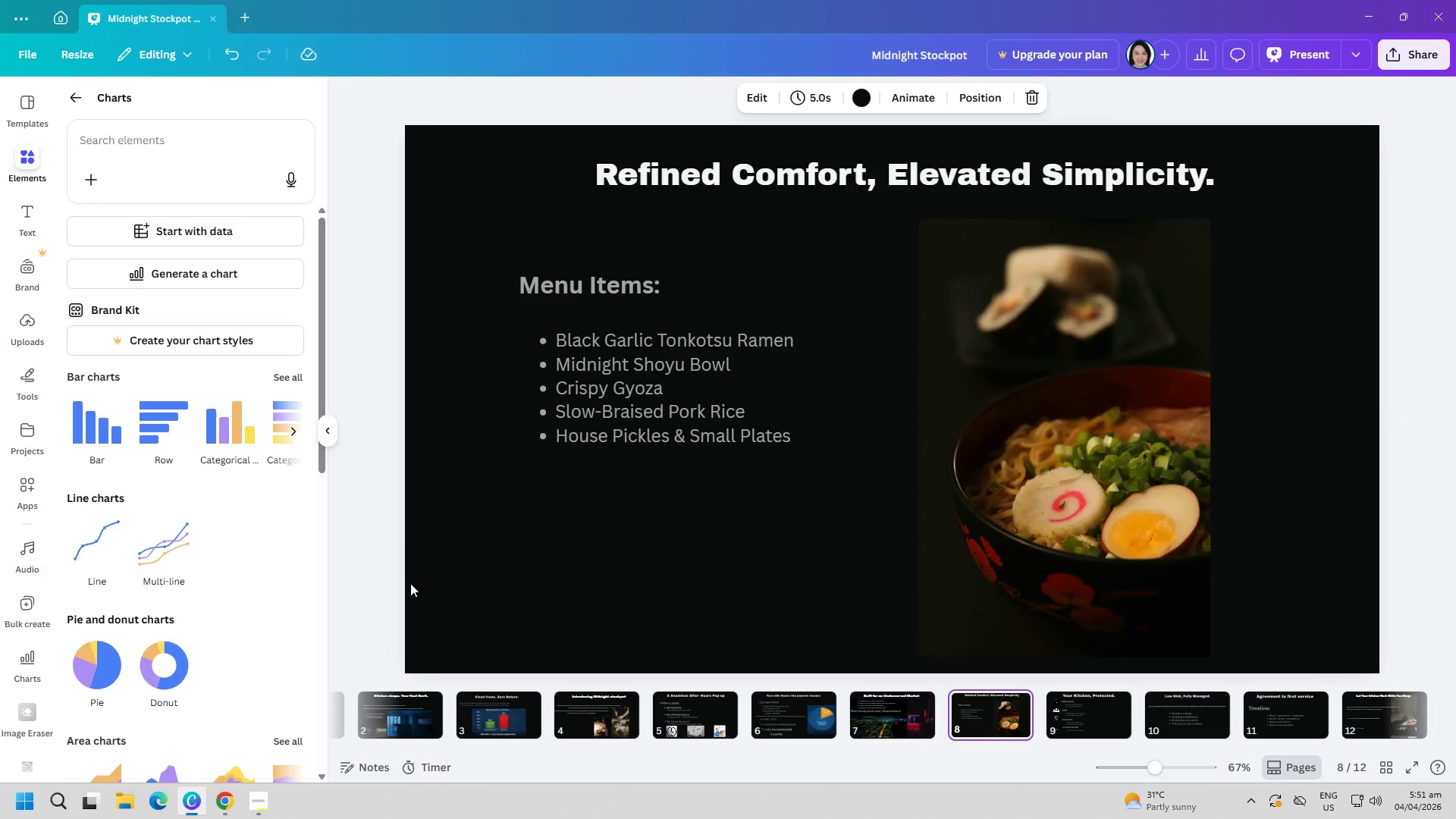 
key(ArrowLeft)
 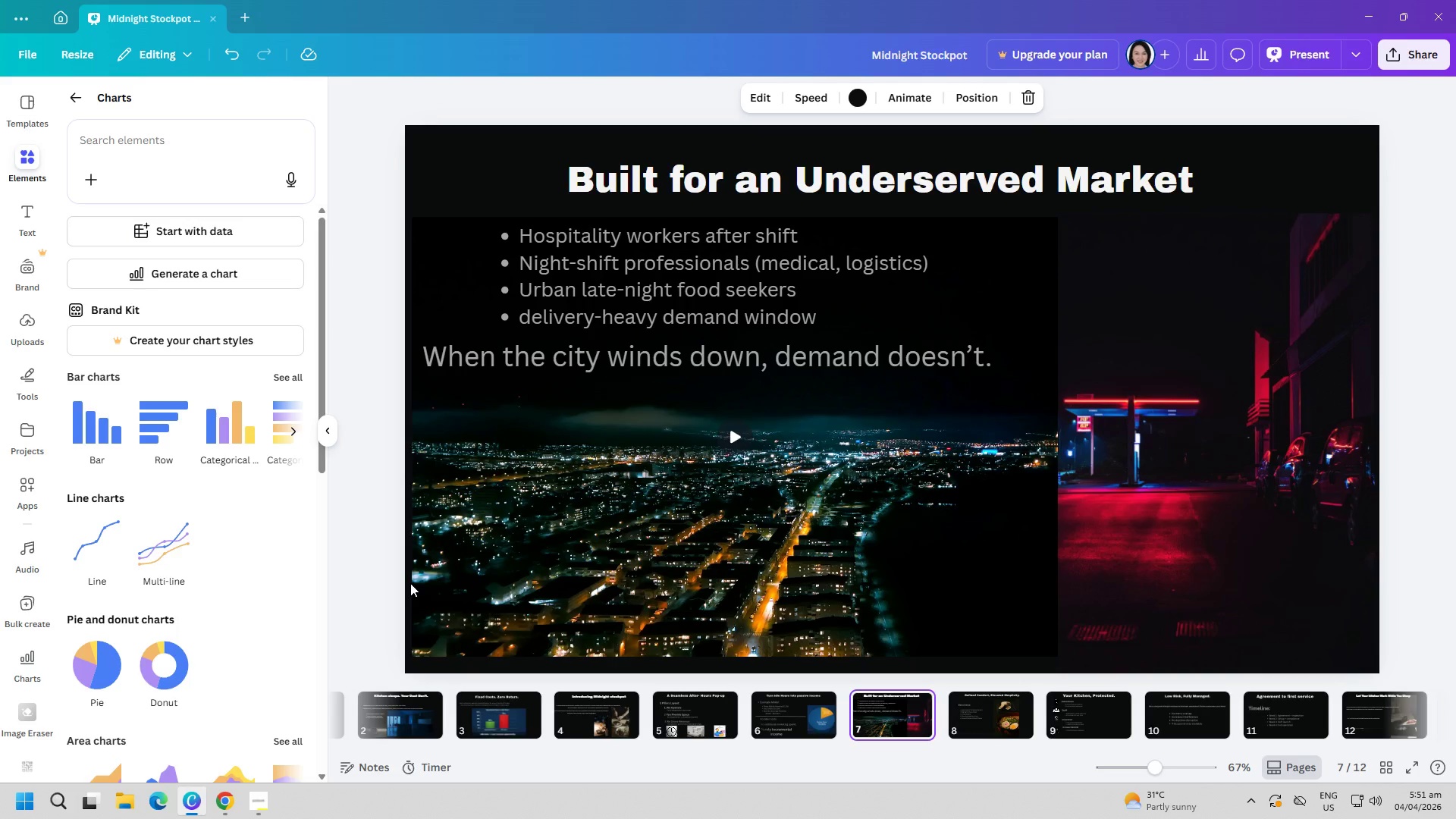 
key(ArrowLeft)
 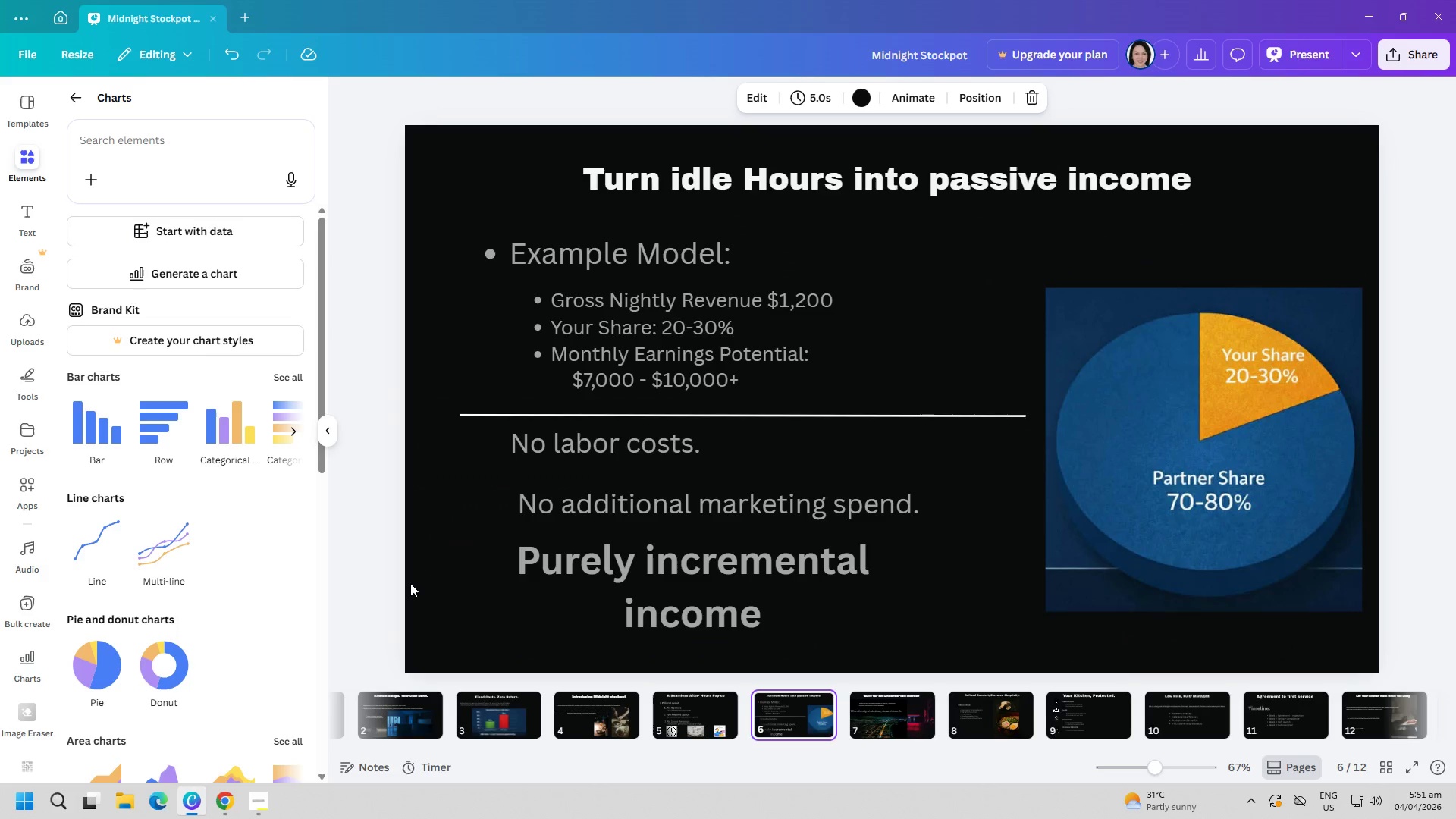 
key(ArrowLeft)
 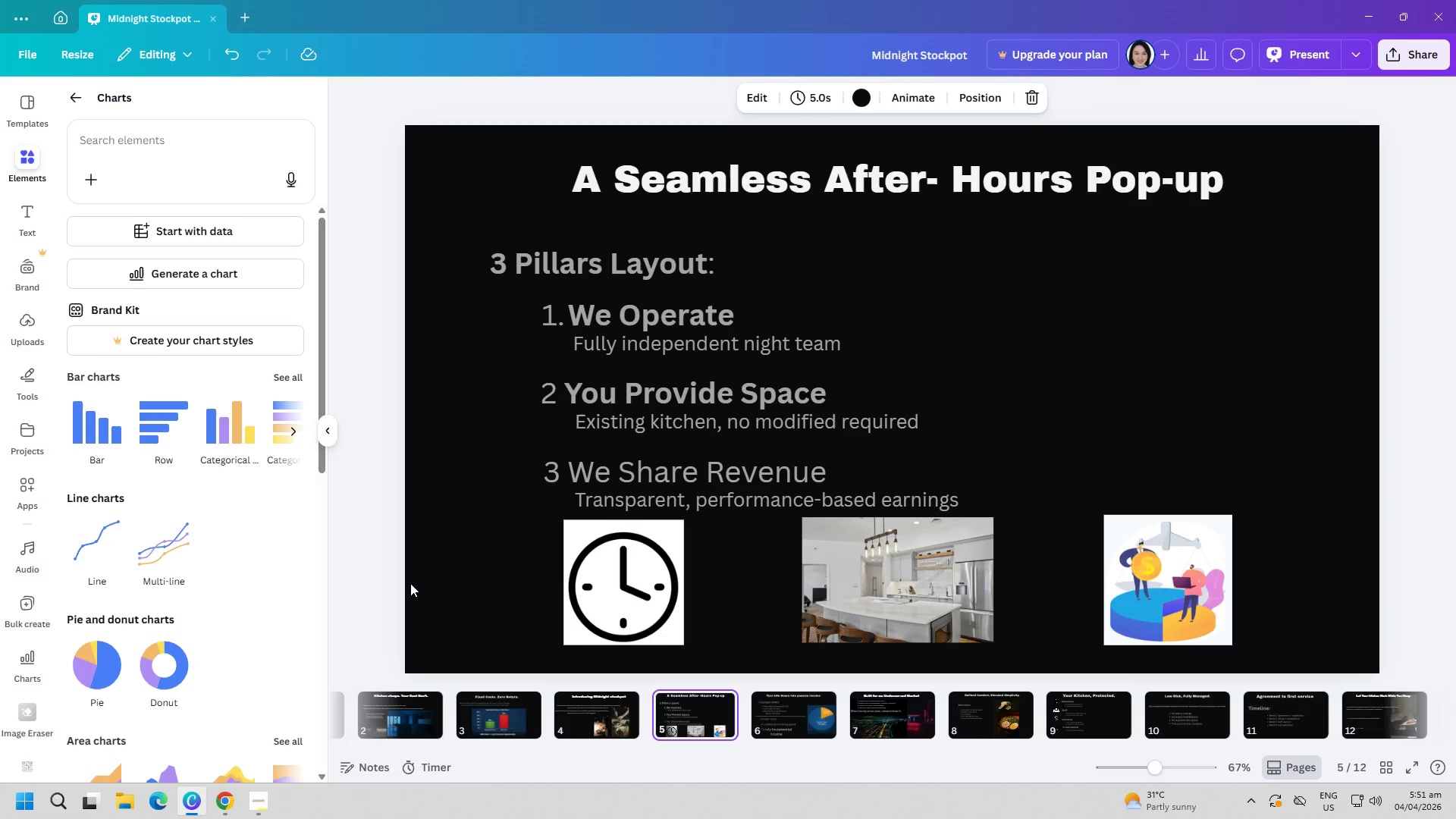 
key(ArrowLeft)
 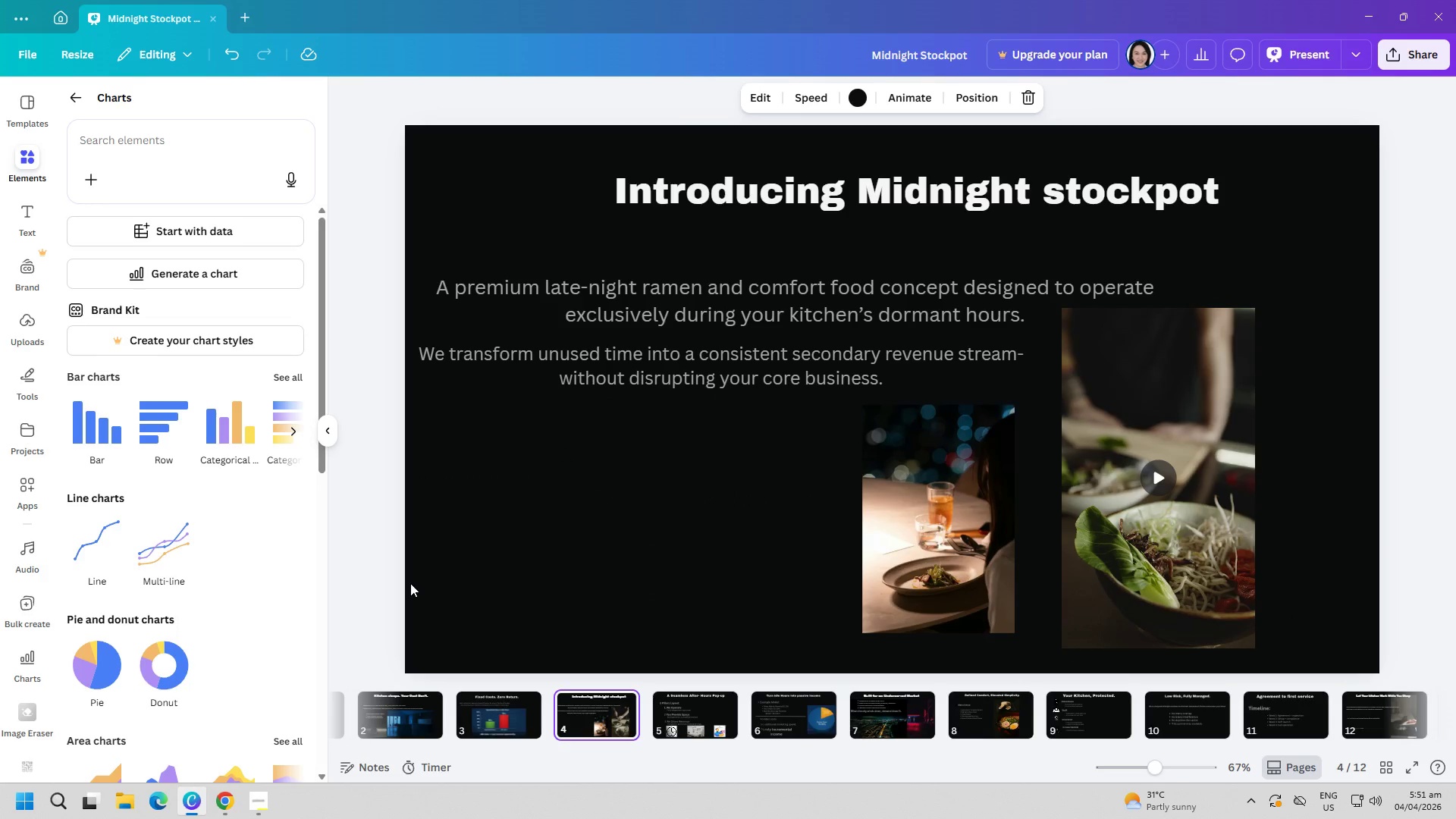 
key(ArrowLeft)
 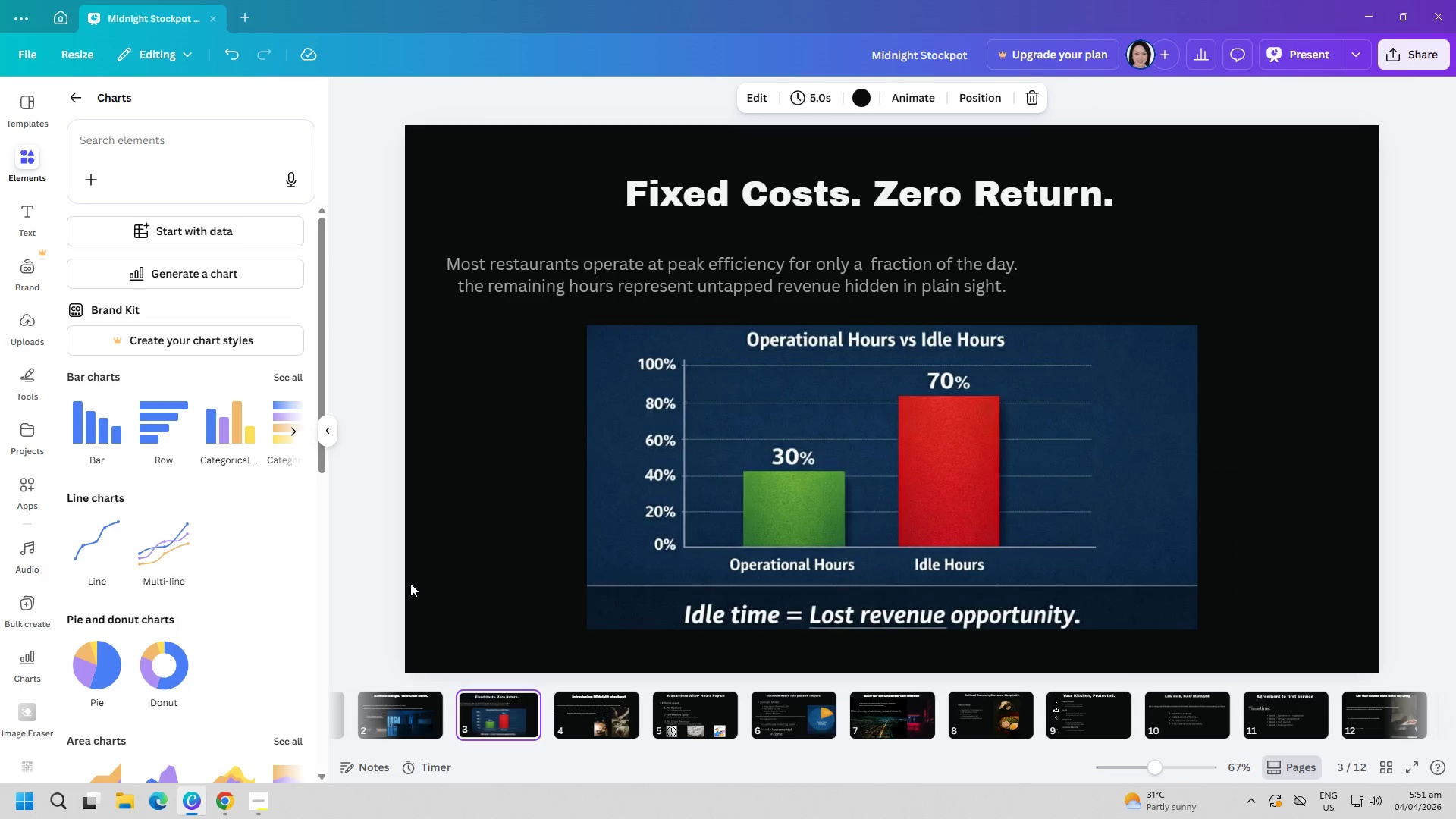 
key(ArrowRight)
 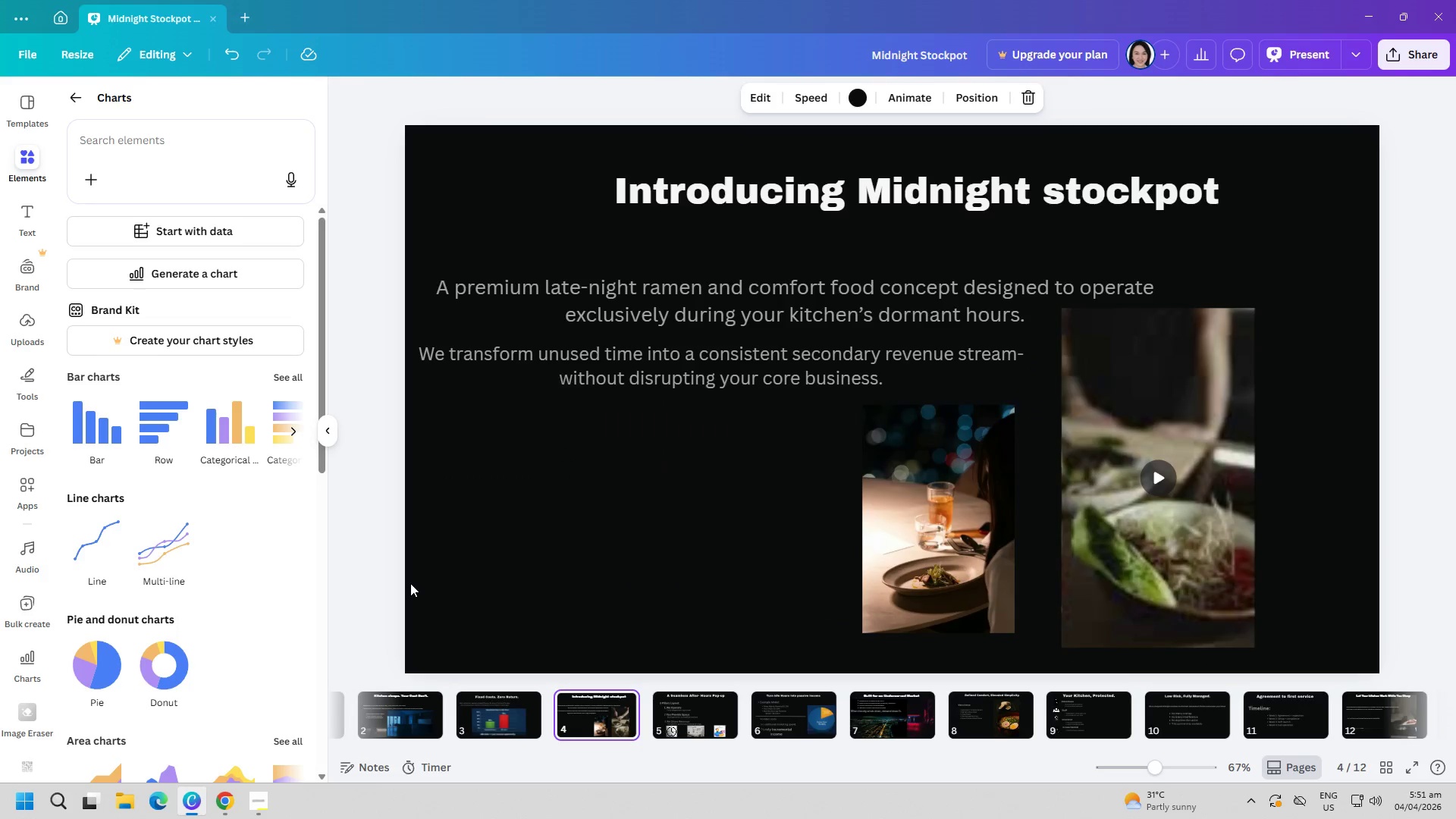 
key(ArrowLeft)
 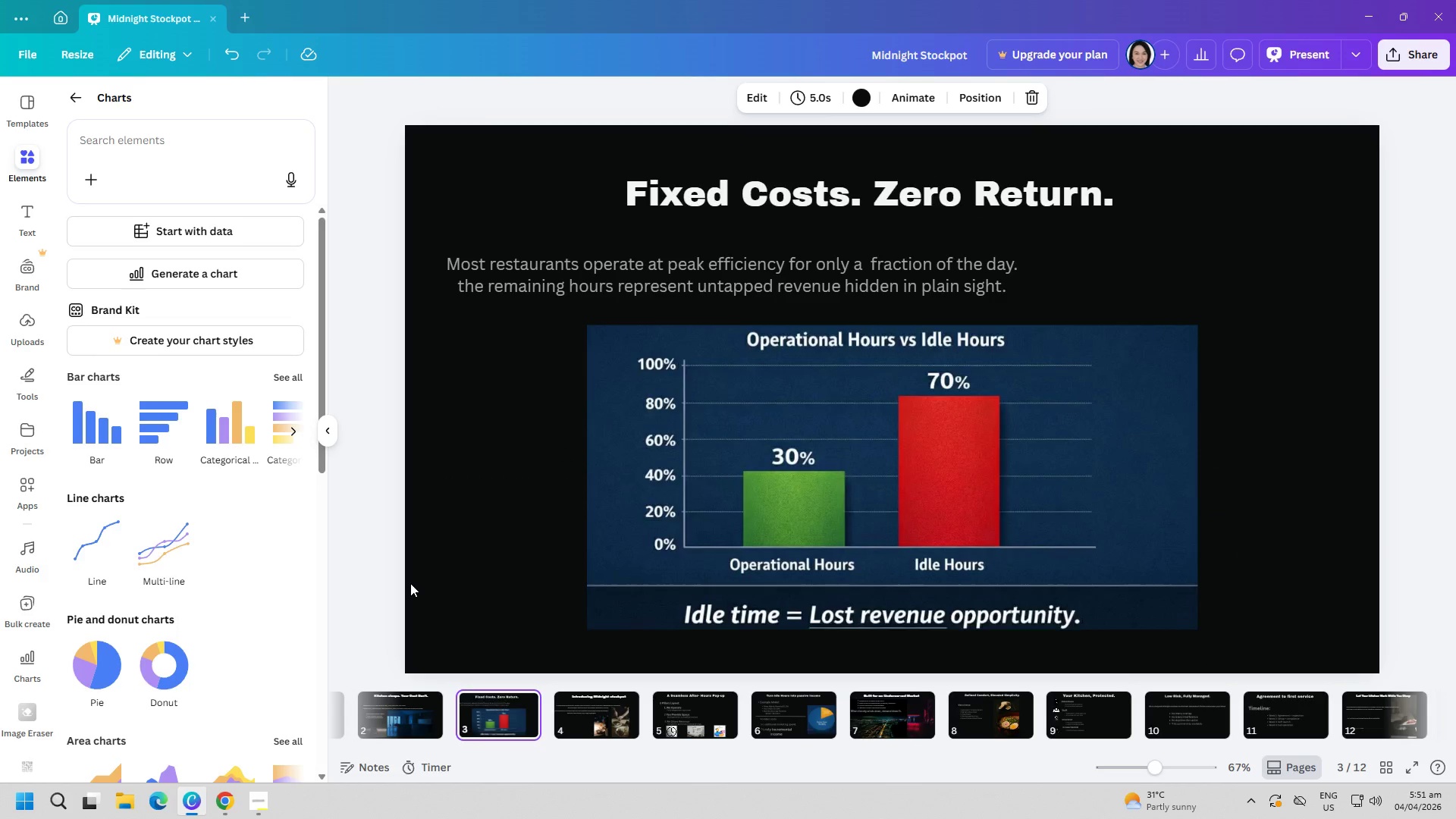 
key(ArrowLeft)
 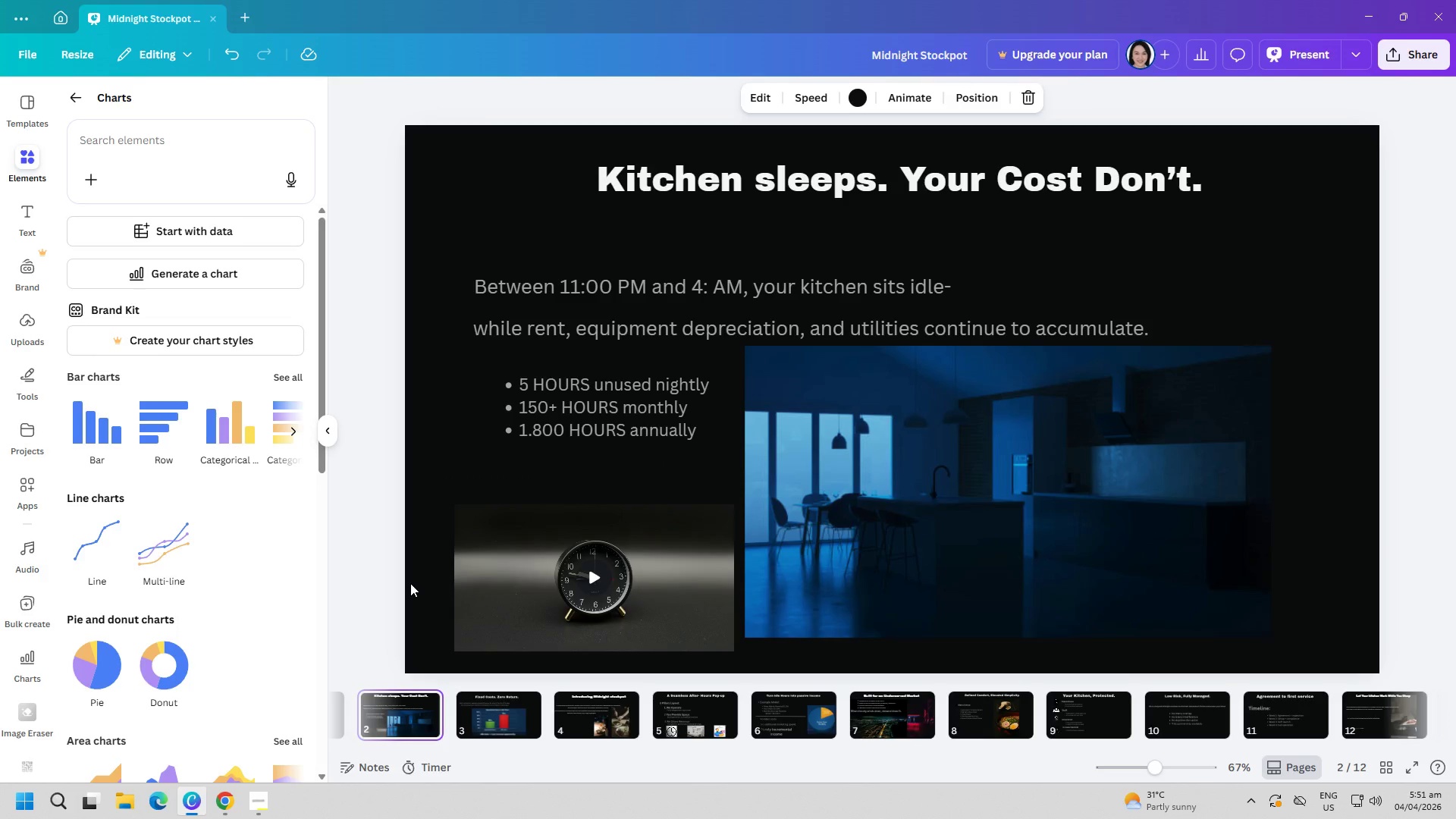 
key(ArrowLeft)
 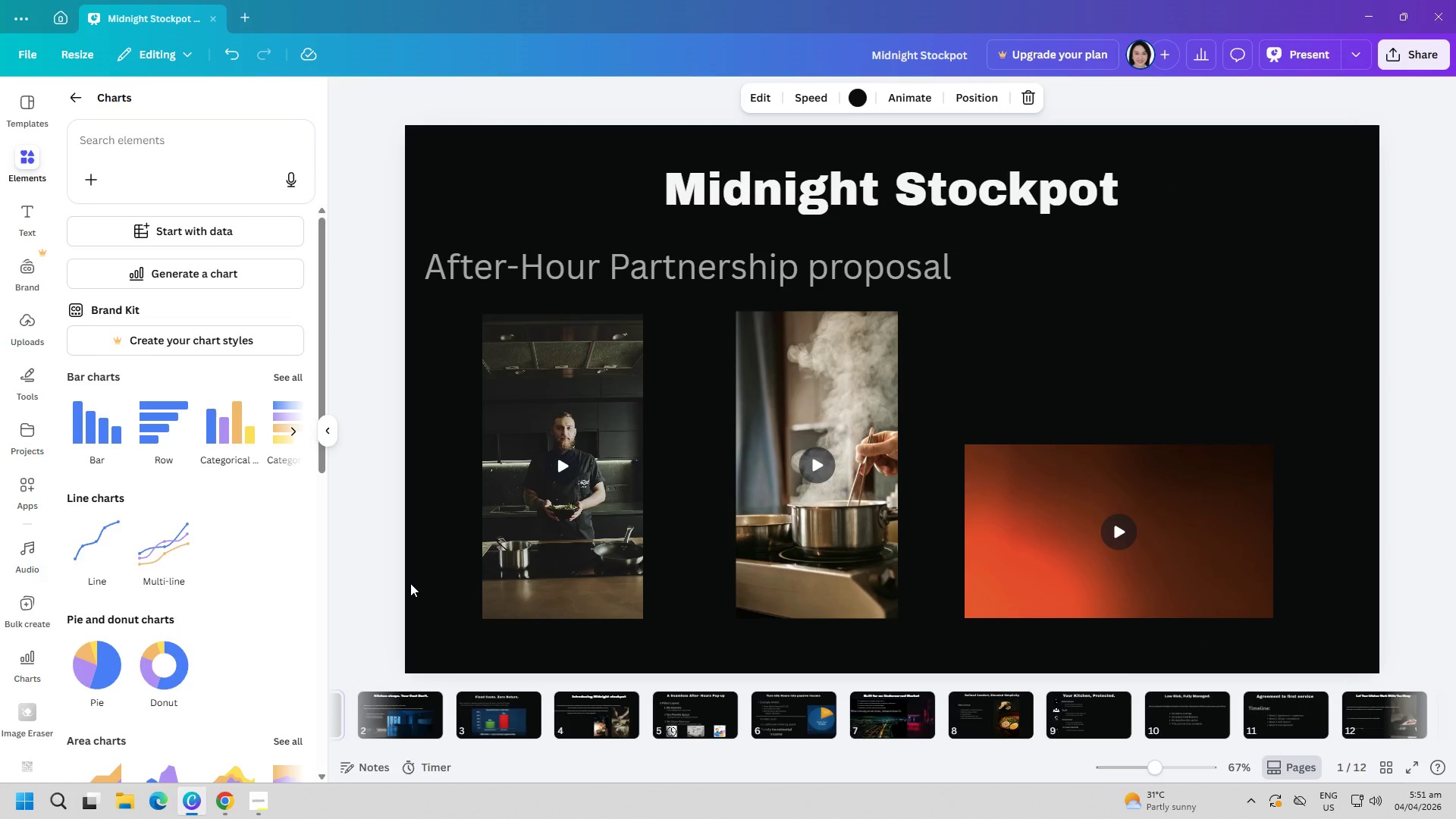 
key(ArrowLeft)
 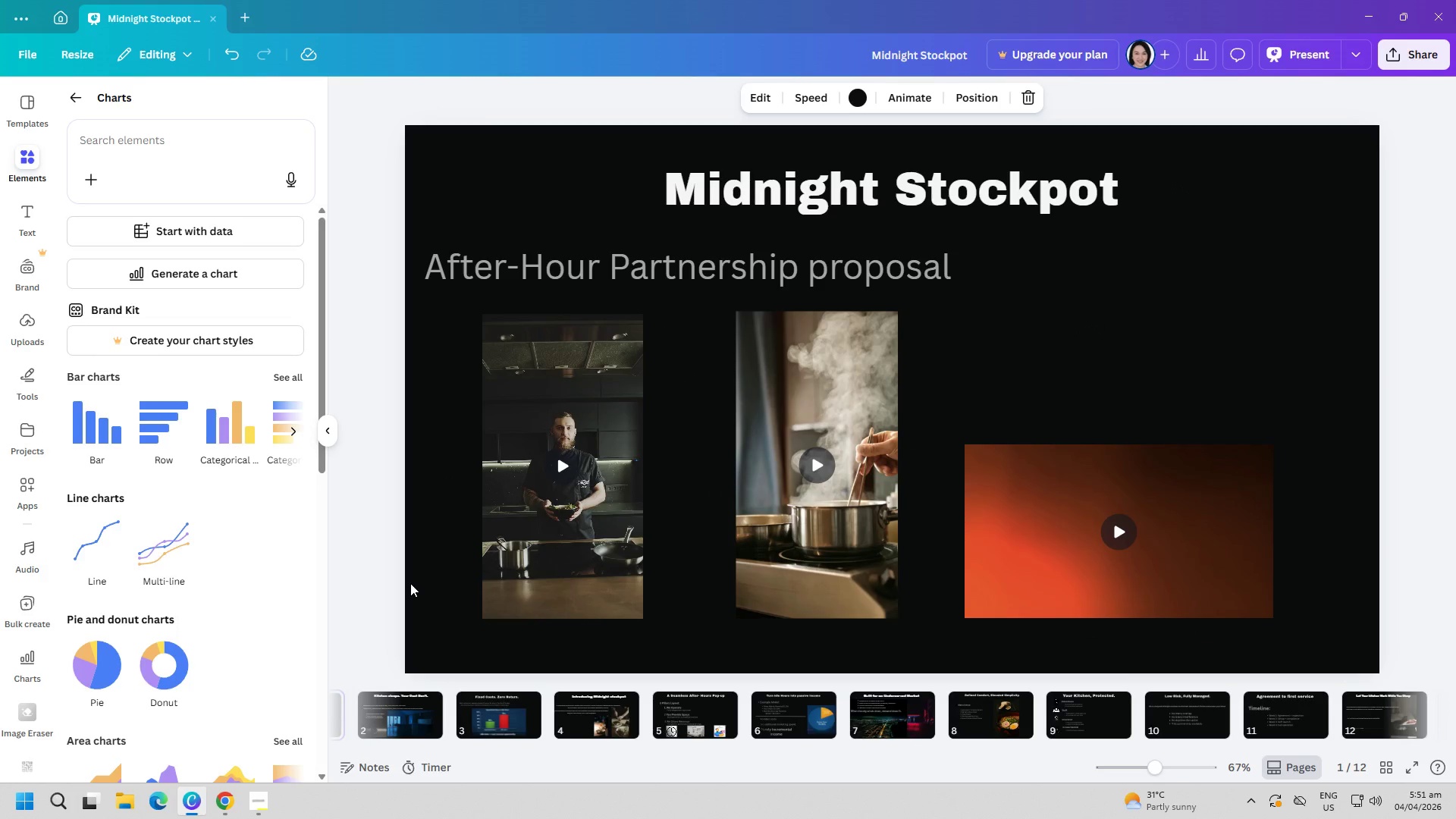 
key(ArrowRight)
 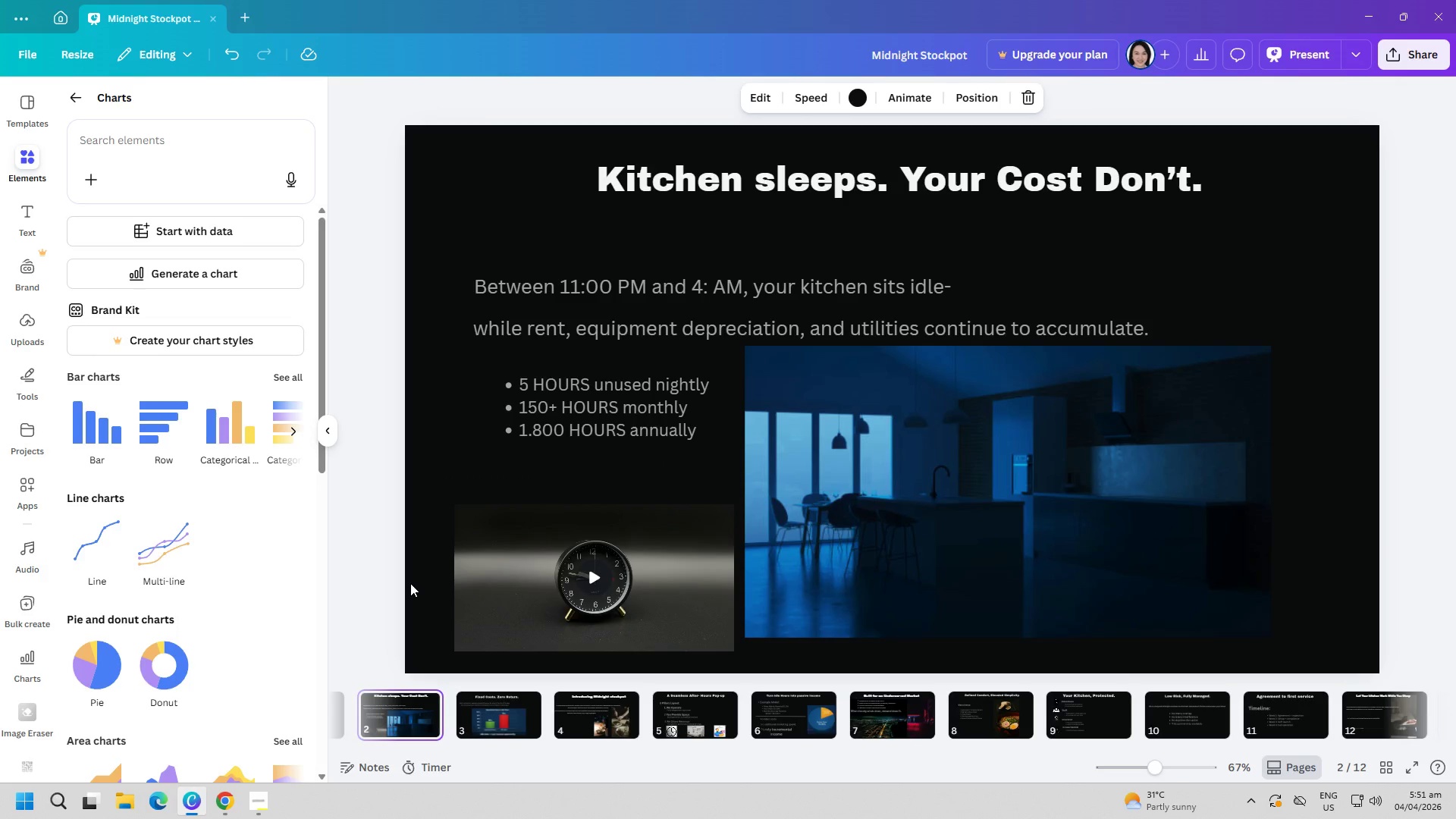 
key(ArrowRight)
 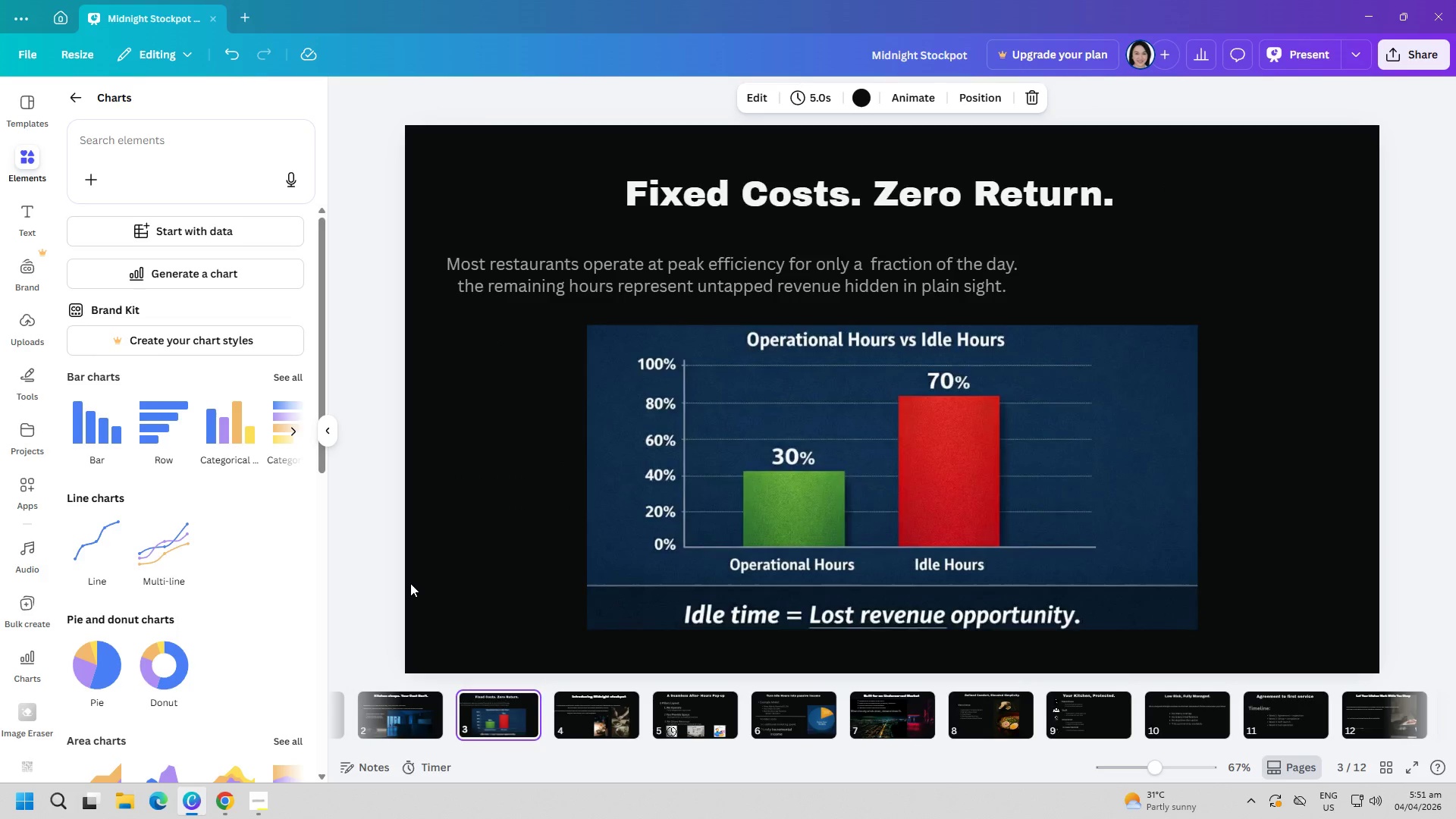 
key(ArrowLeft)
 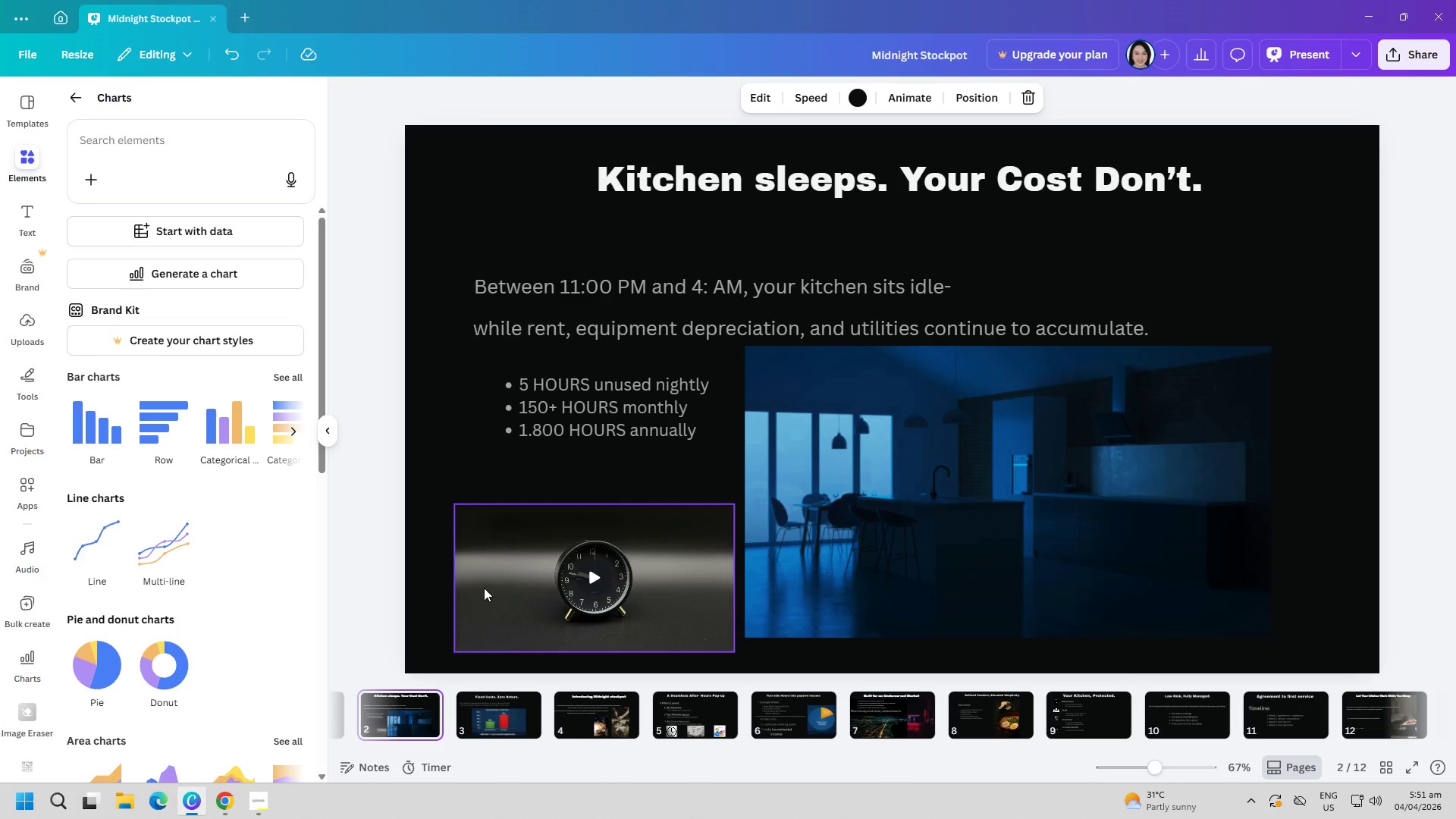 
left_click_drag(start_coordinate=[559, 585], to_coordinate=[544, 529])
 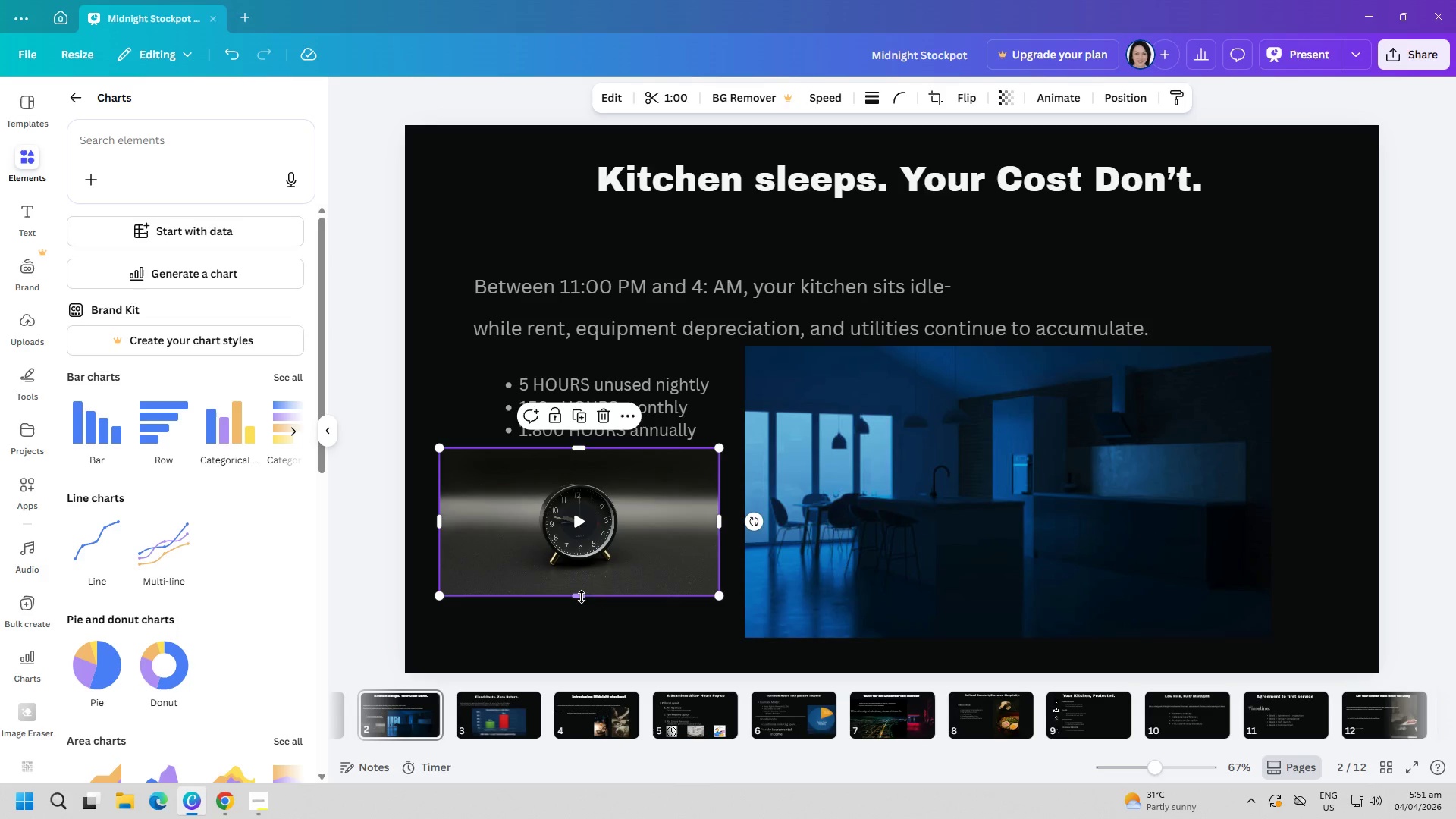 
left_click_drag(start_coordinate=[582, 597], to_coordinate=[588, 654])
 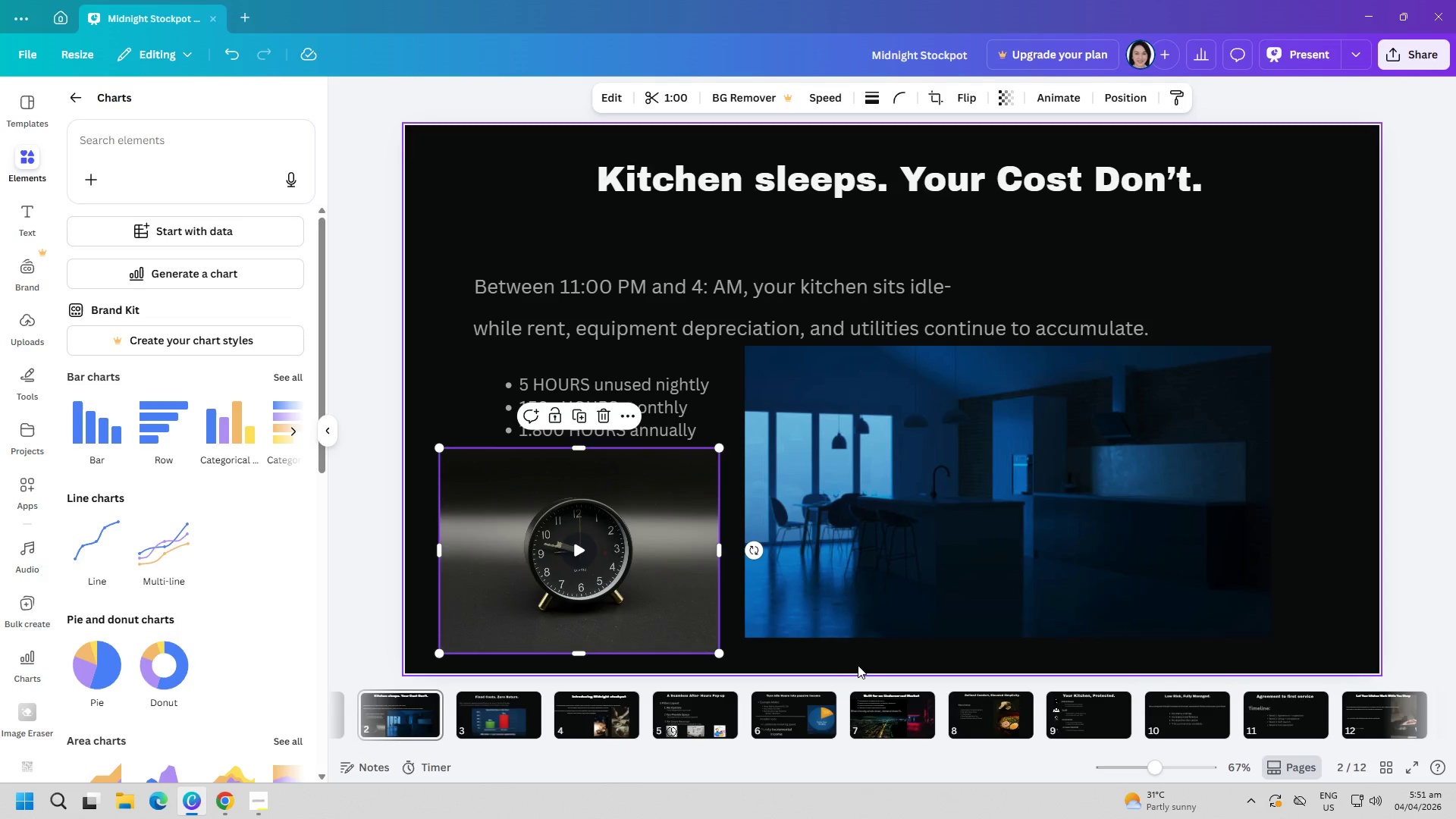 
left_click([856, 662])
 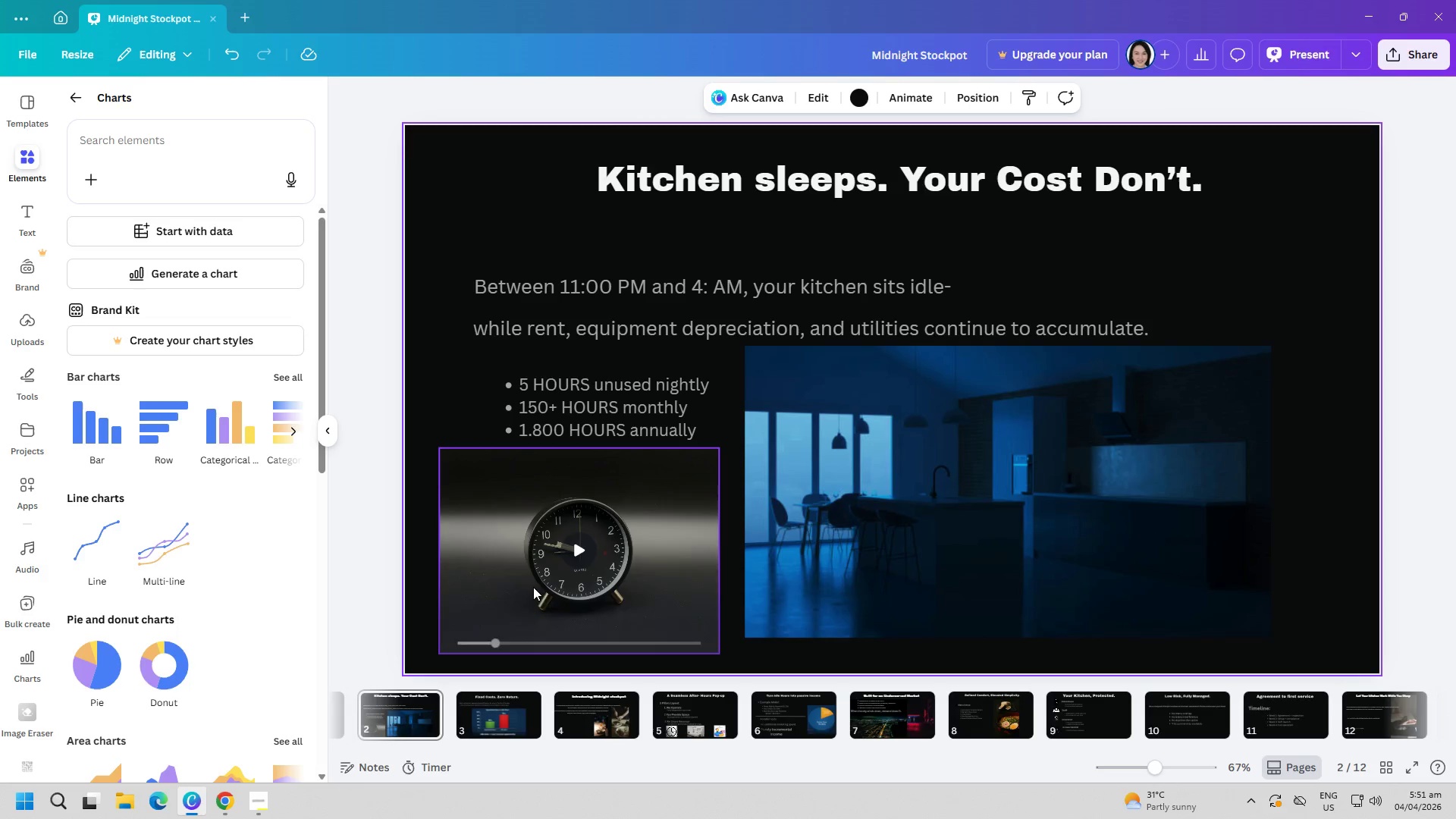 
left_click_drag(start_coordinate=[585, 575], to_coordinate=[610, 572])
 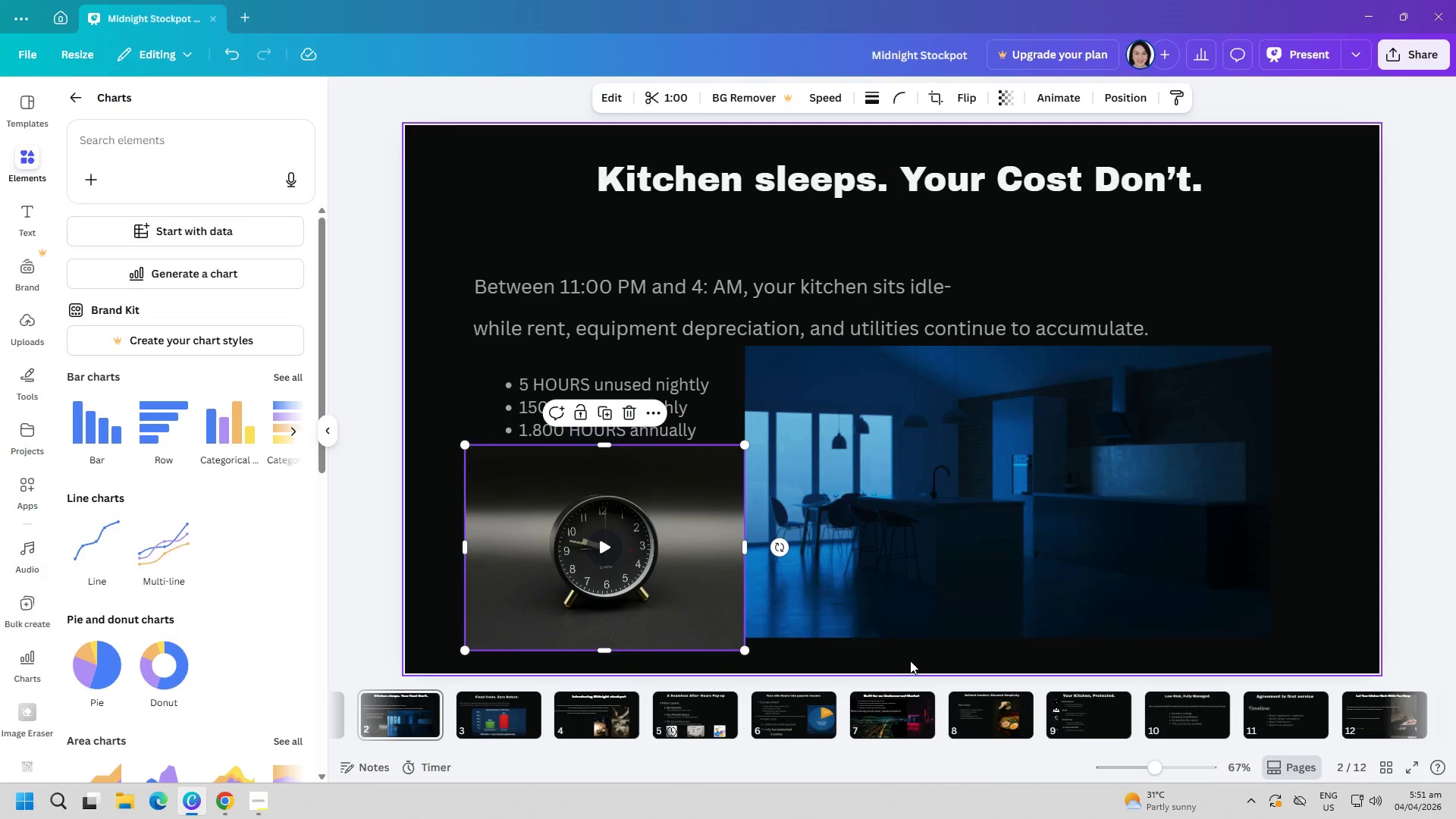 
left_click([909, 659])
 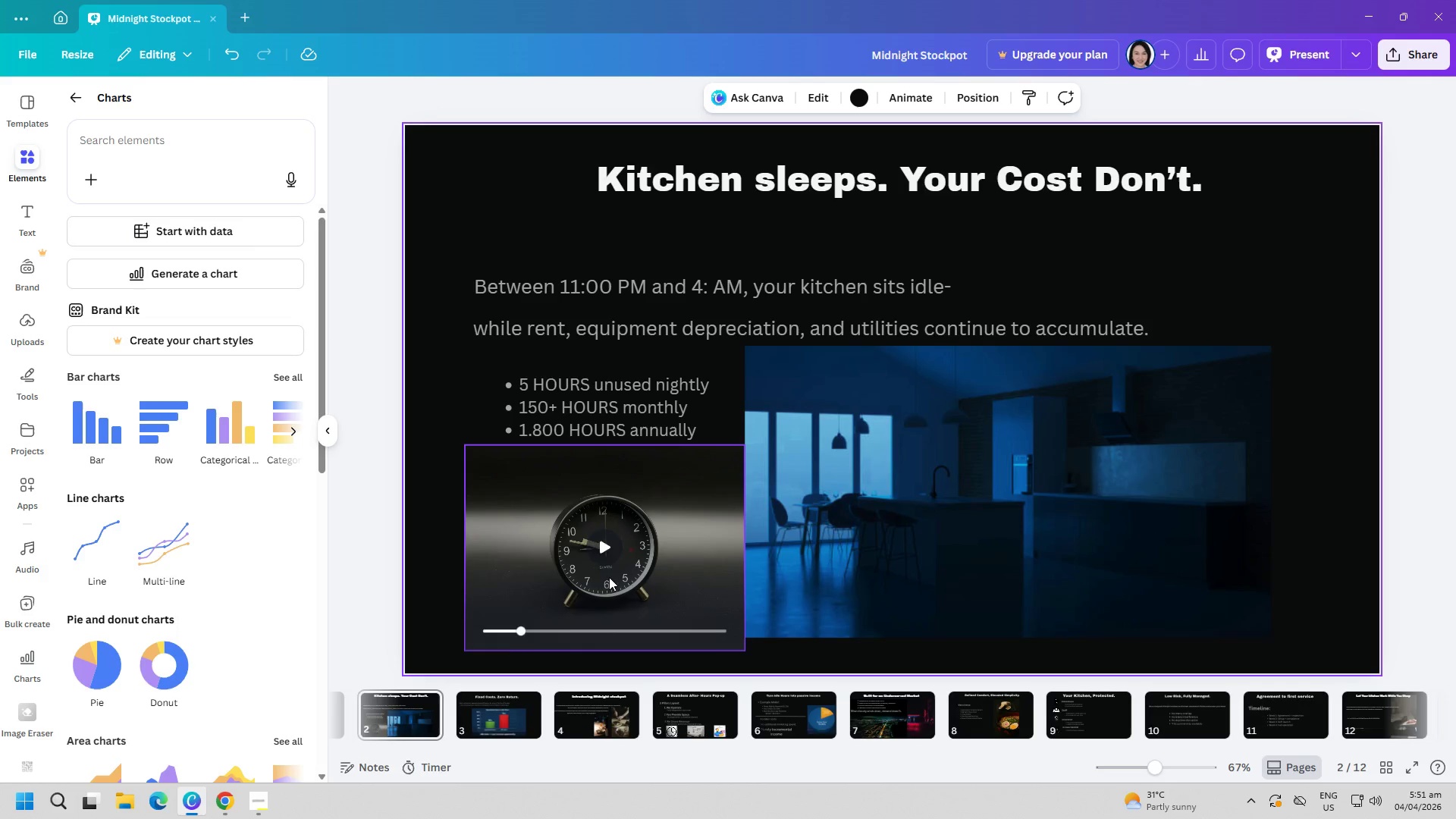 
left_click([601, 548])
 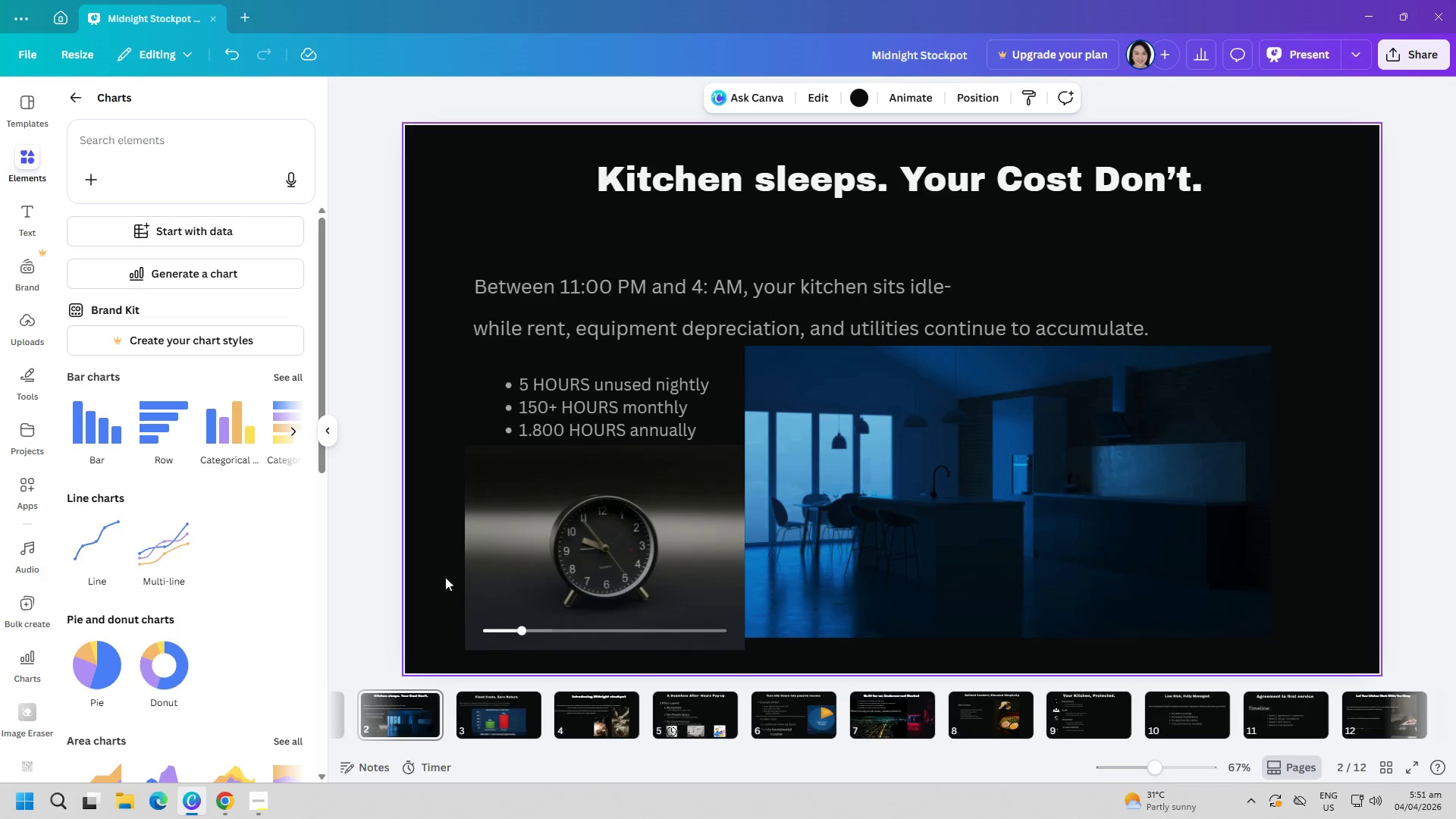 
left_click([435, 575])
 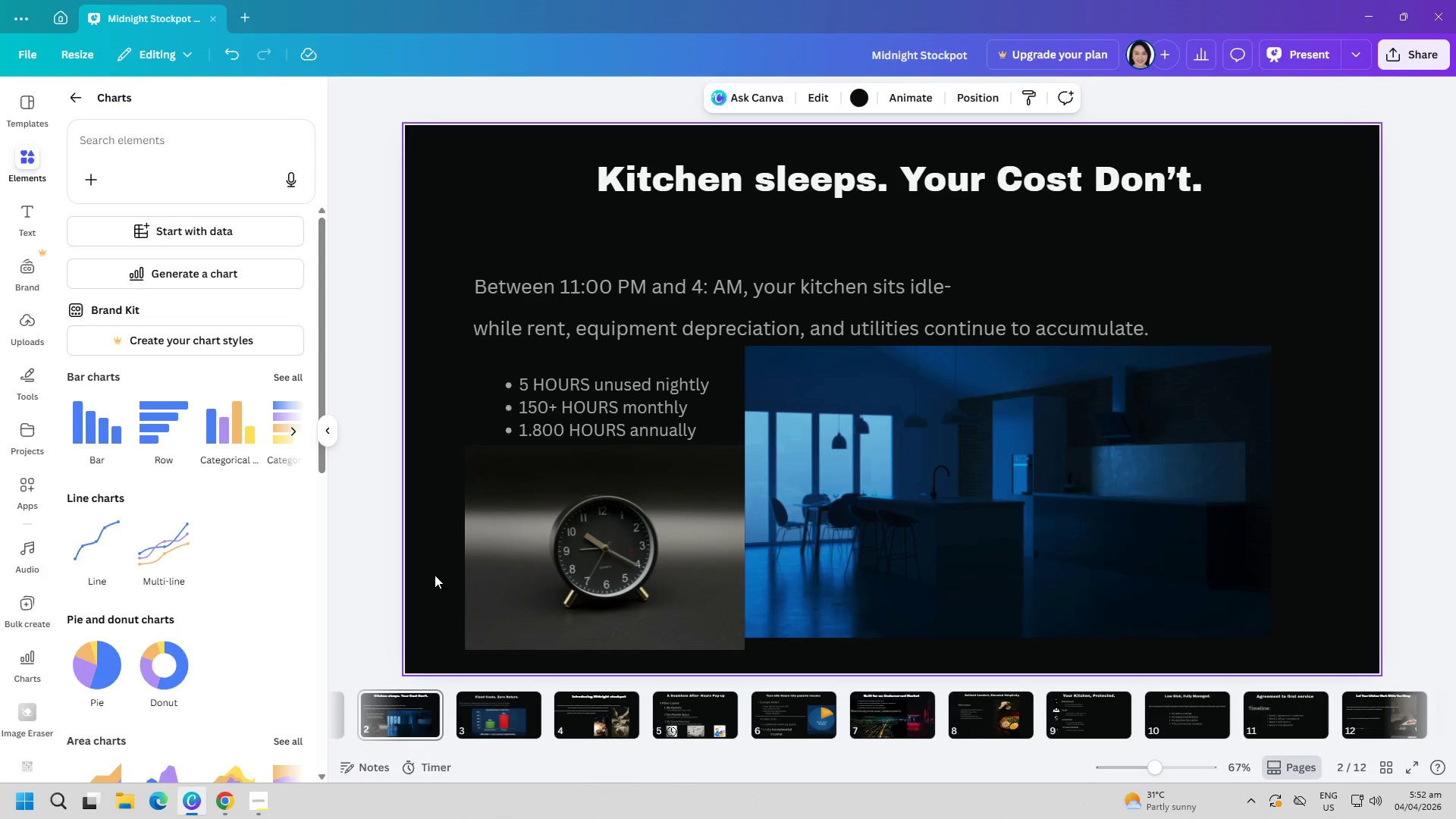 
wait(5.62)
 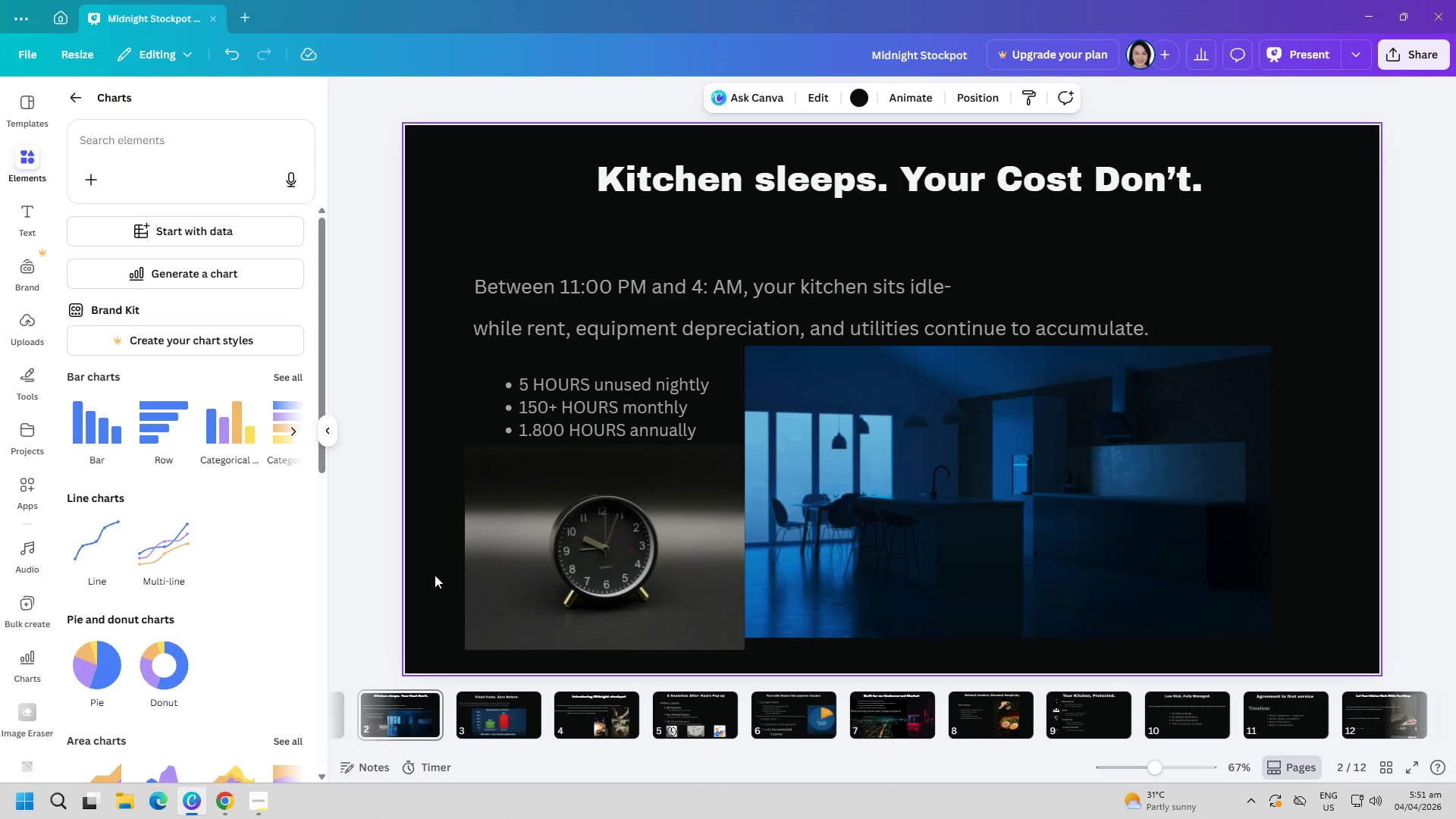 
key(ArrowRight)
 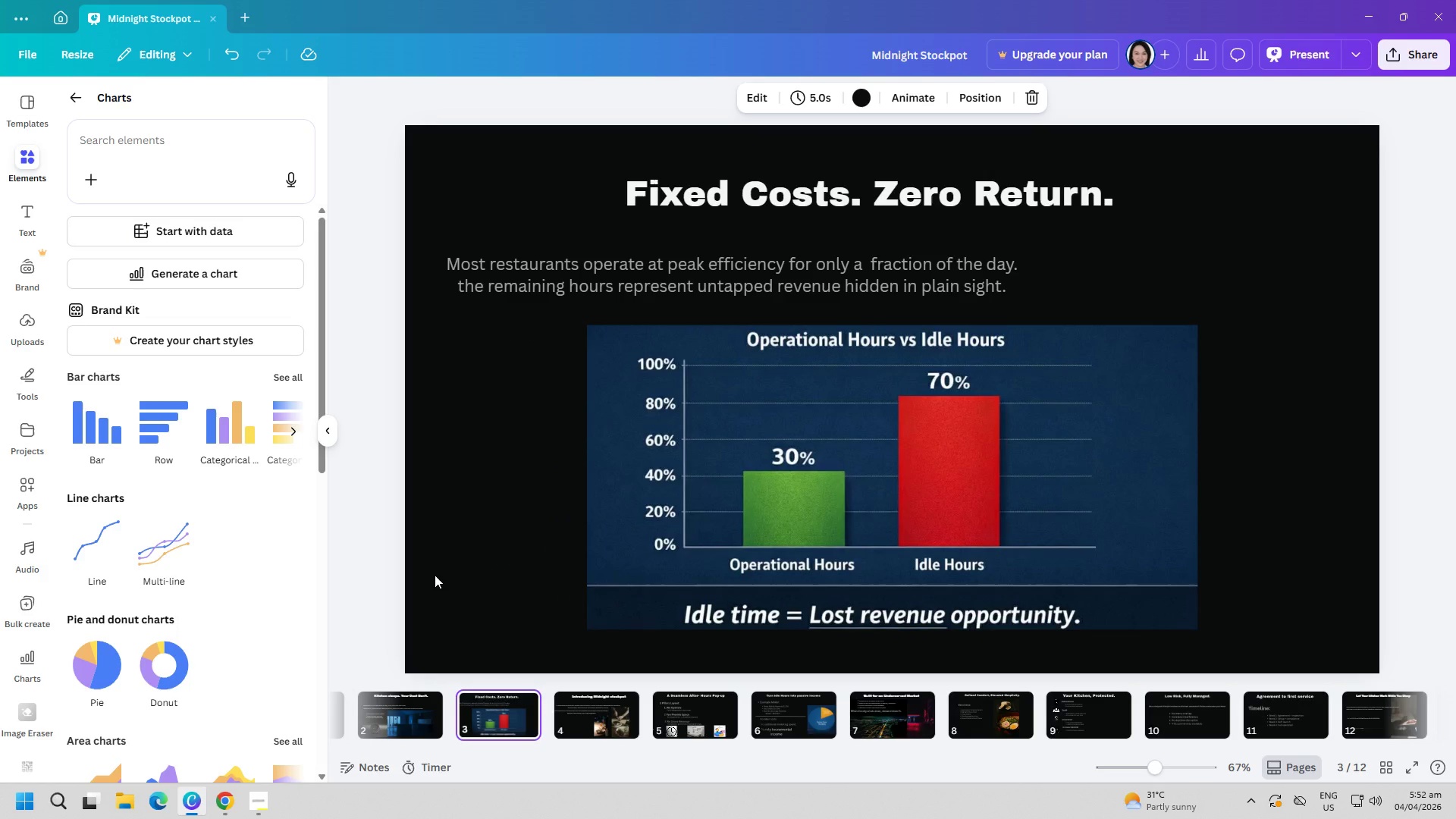 
key(ArrowRight)
 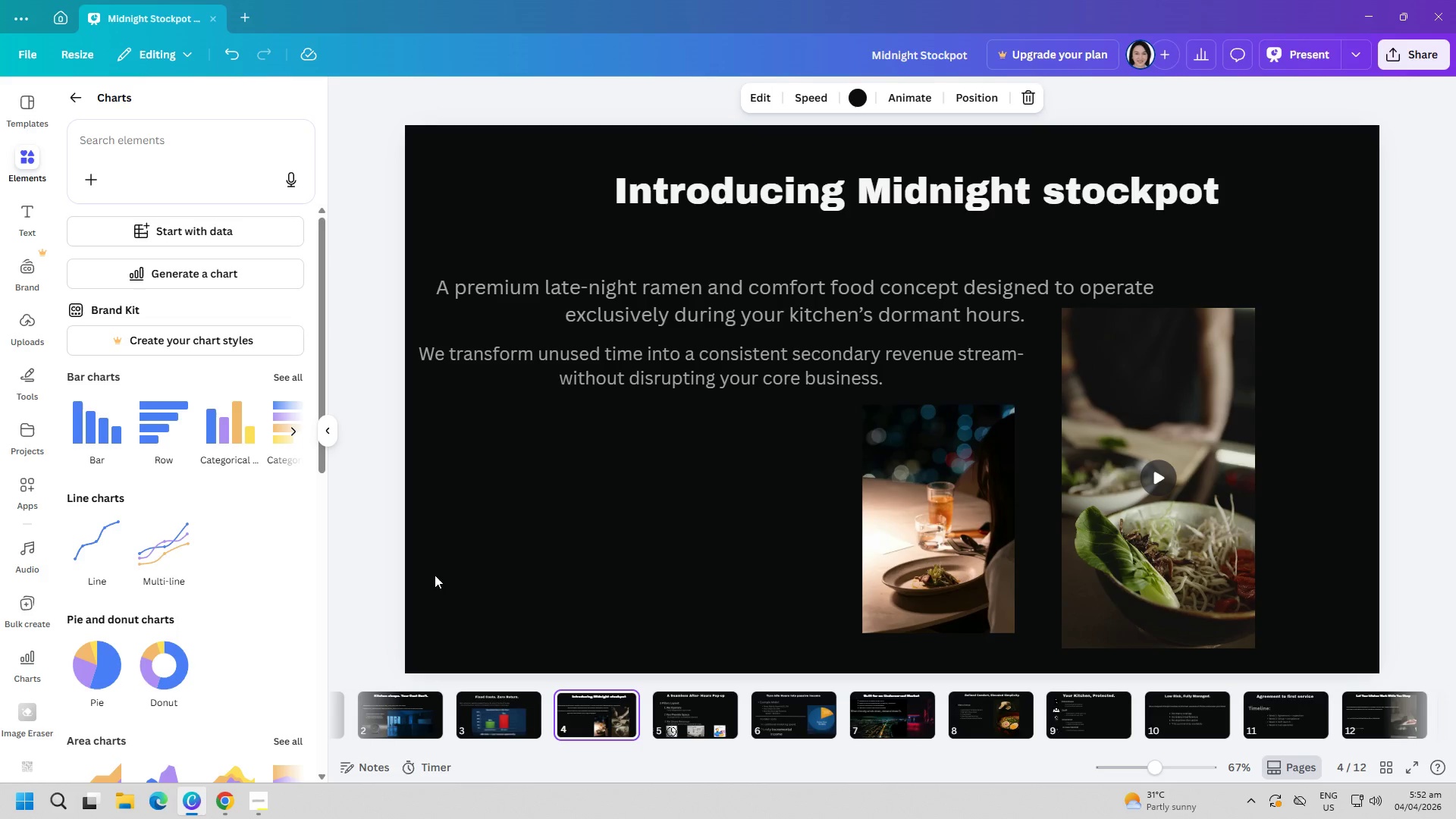 
left_click_drag(start_coordinate=[965, 579], to_coordinate=[1009, 582])
 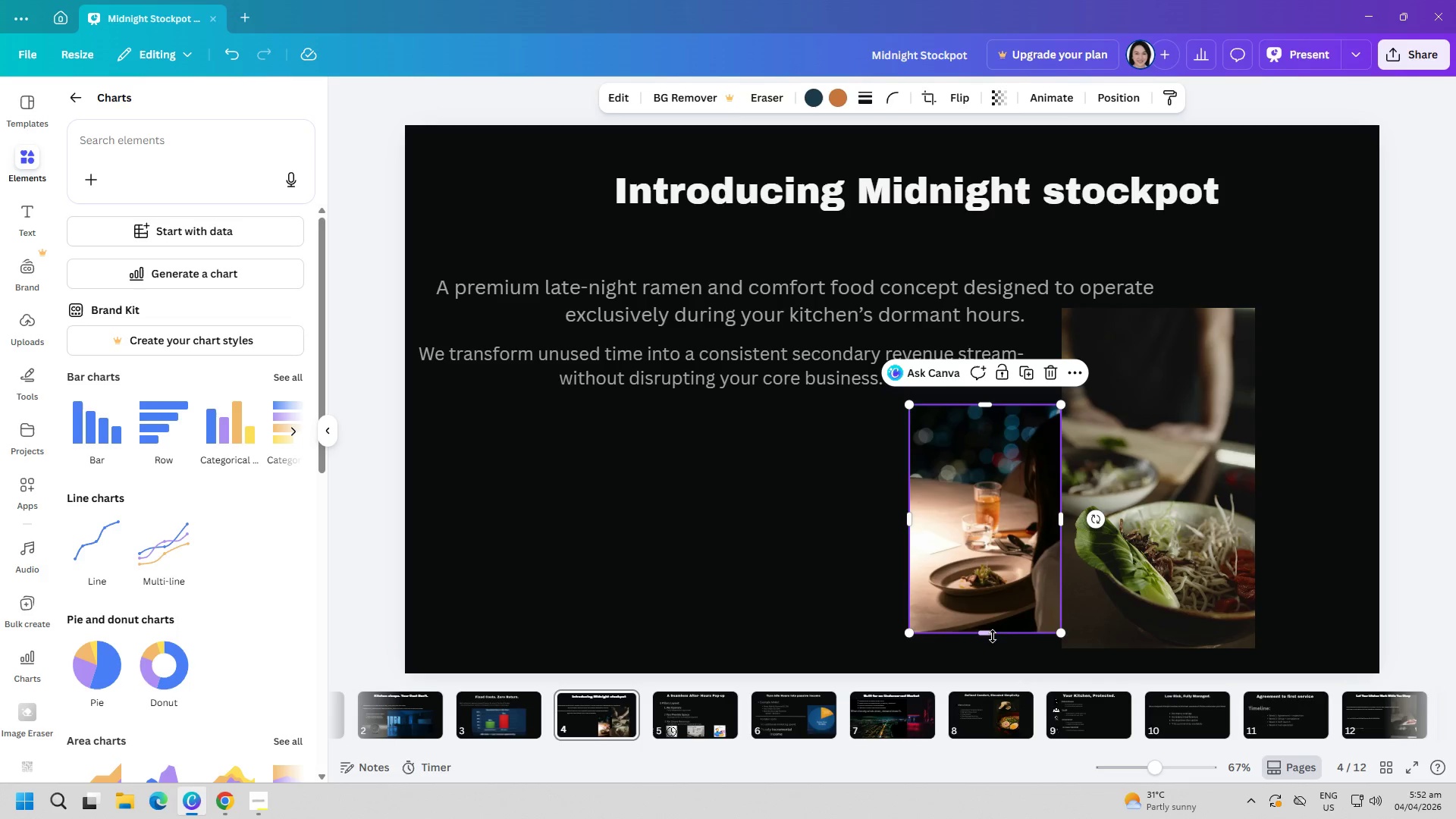 
left_click_drag(start_coordinate=[991, 632], to_coordinate=[991, 645])
 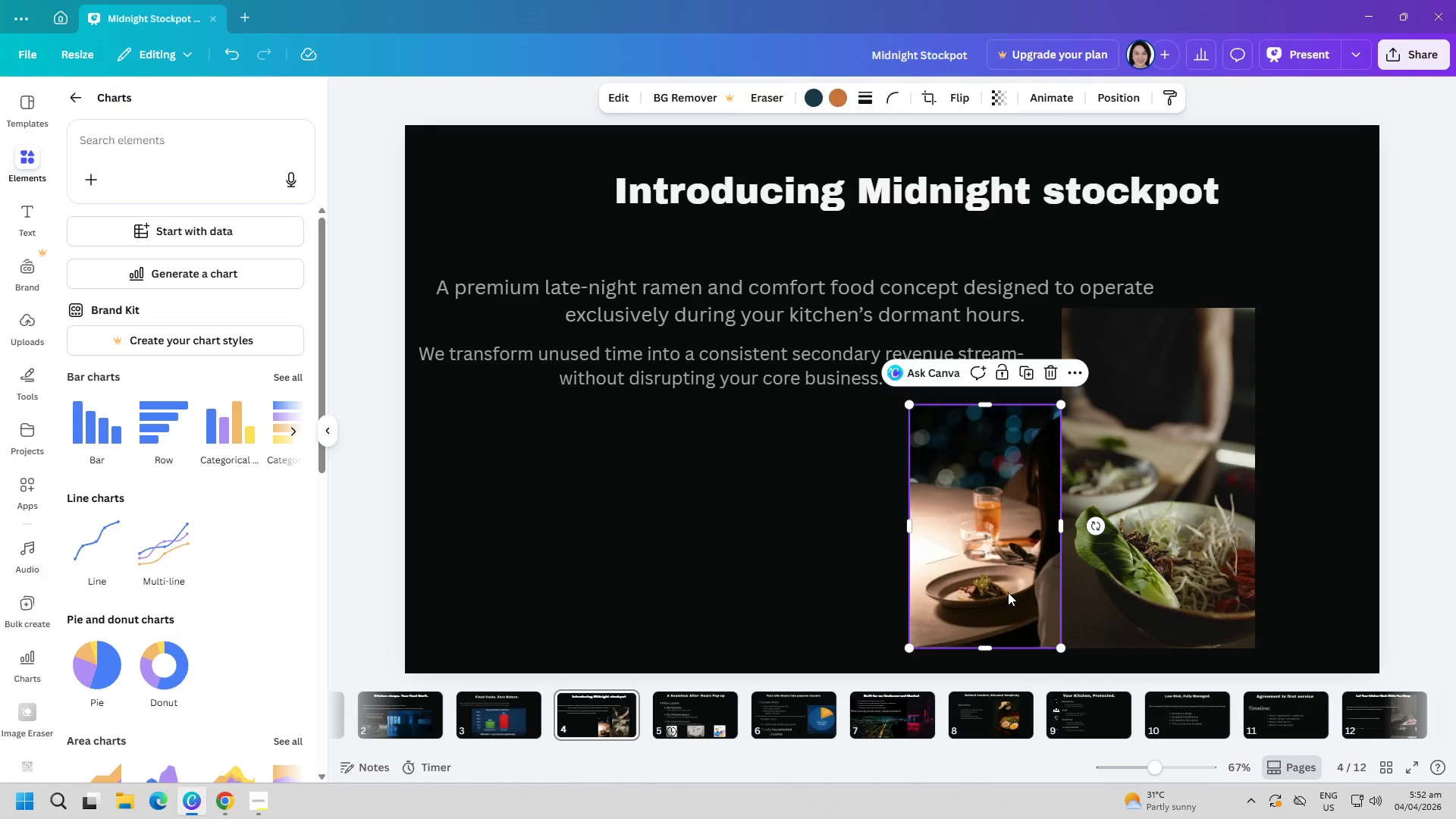 
left_click_drag(start_coordinate=[1008, 592], to_coordinate=[1009, 582])
 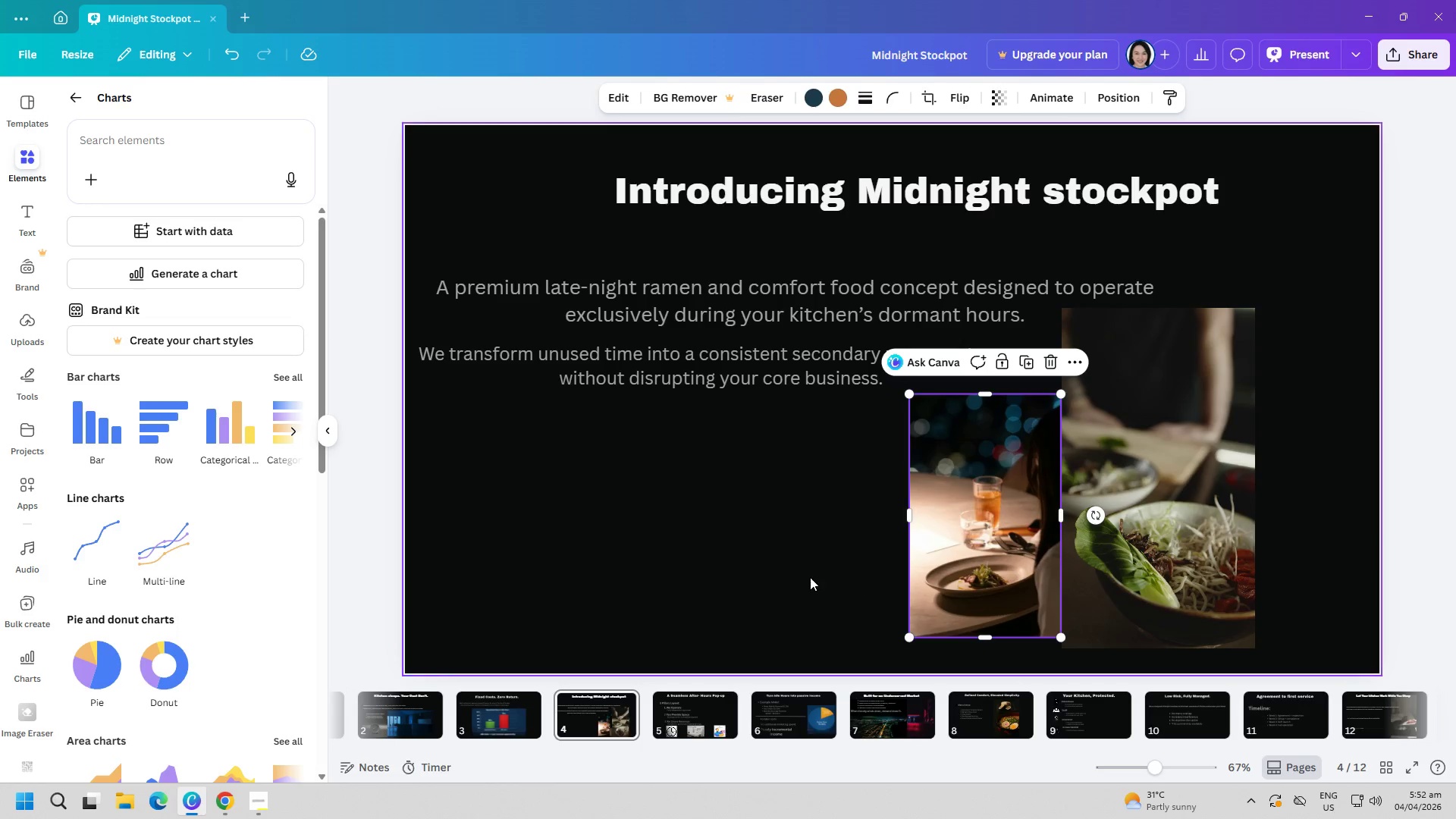 
left_click([810, 577])
 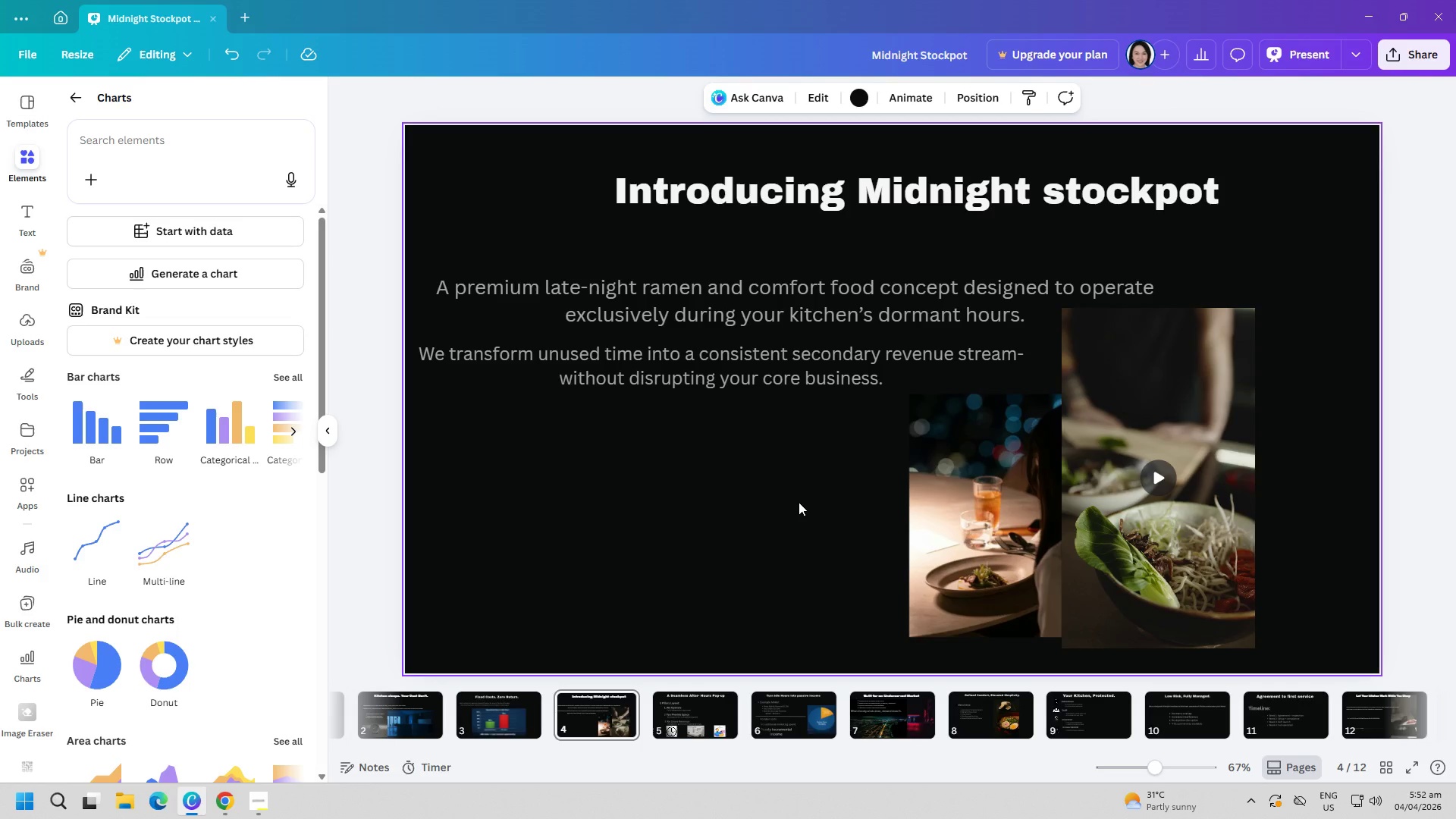 
key(ArrowRight)
 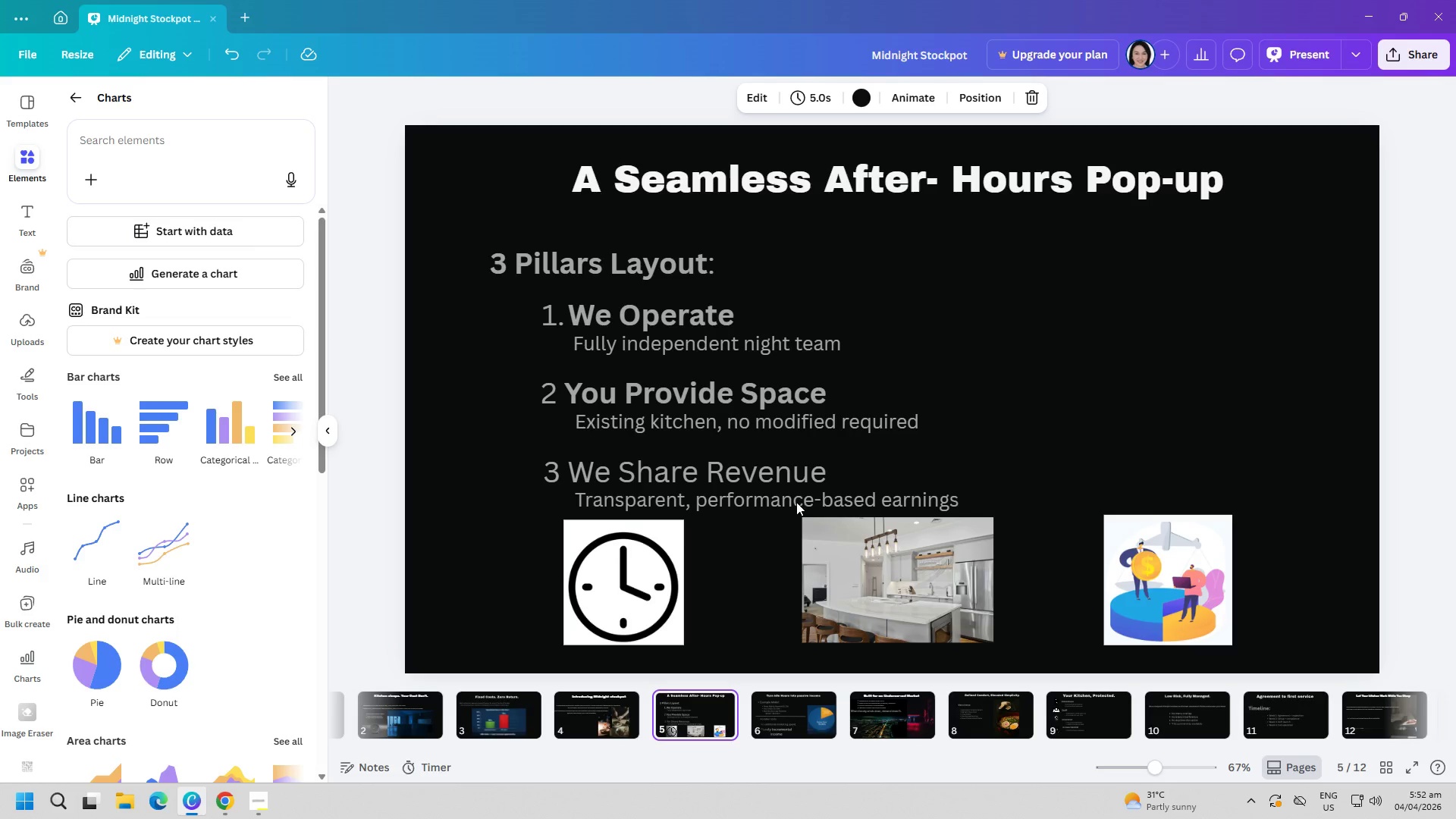 
left_click([616, 585])
 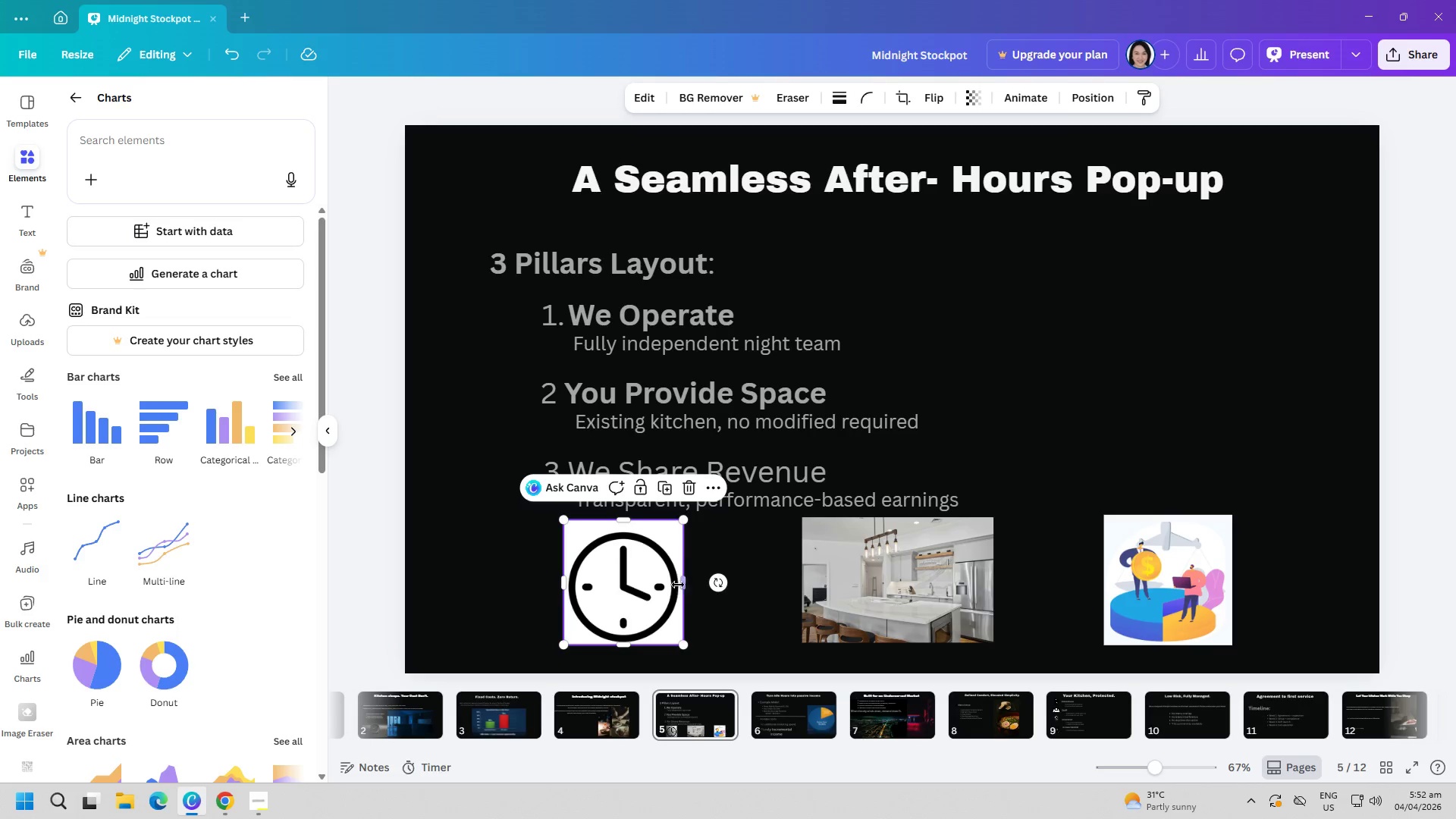 
left_click_drag(start_coordinate=[682, 585], to_coordinate=[689, 585])
 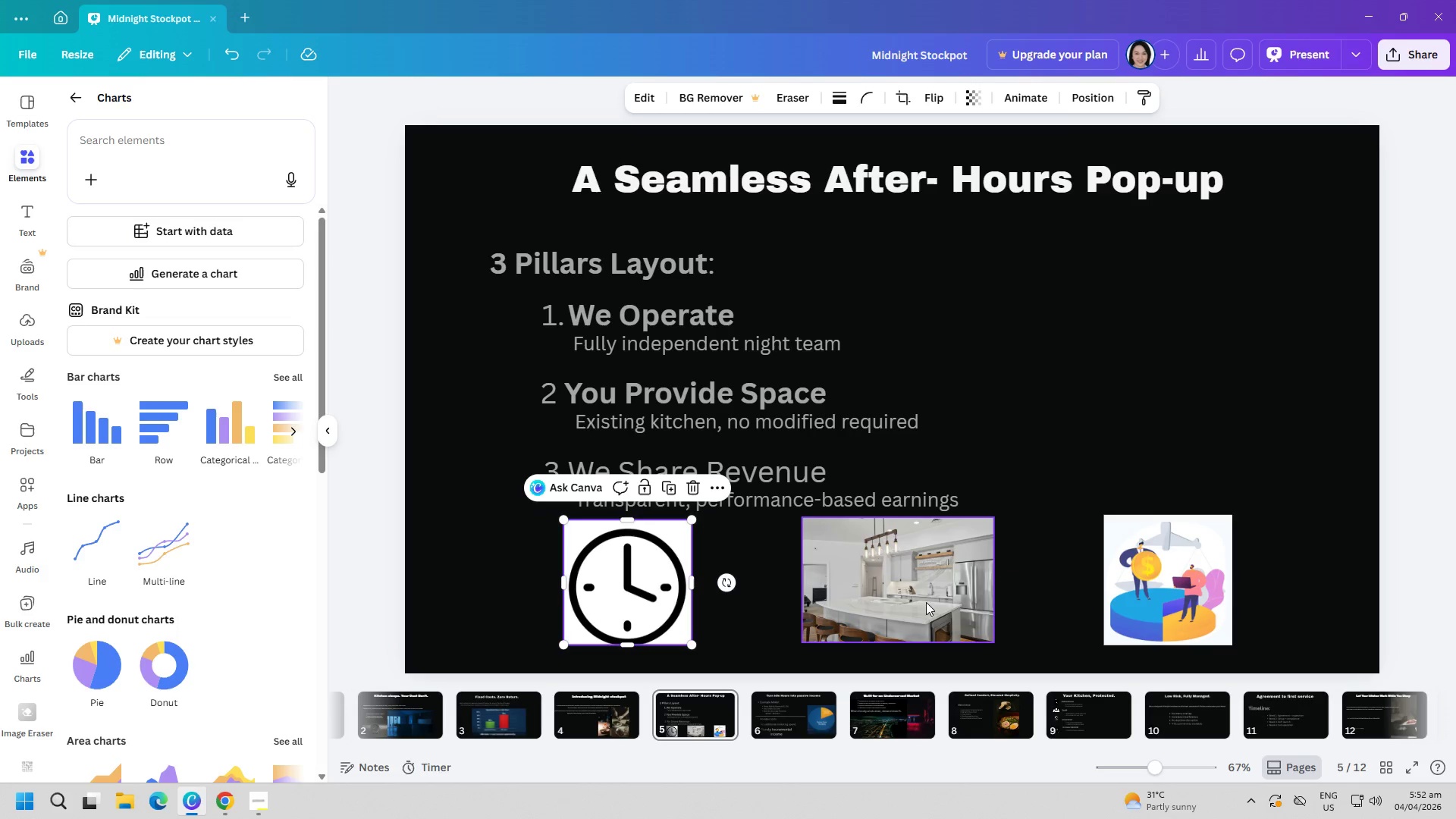 
left_click([864, 594])
 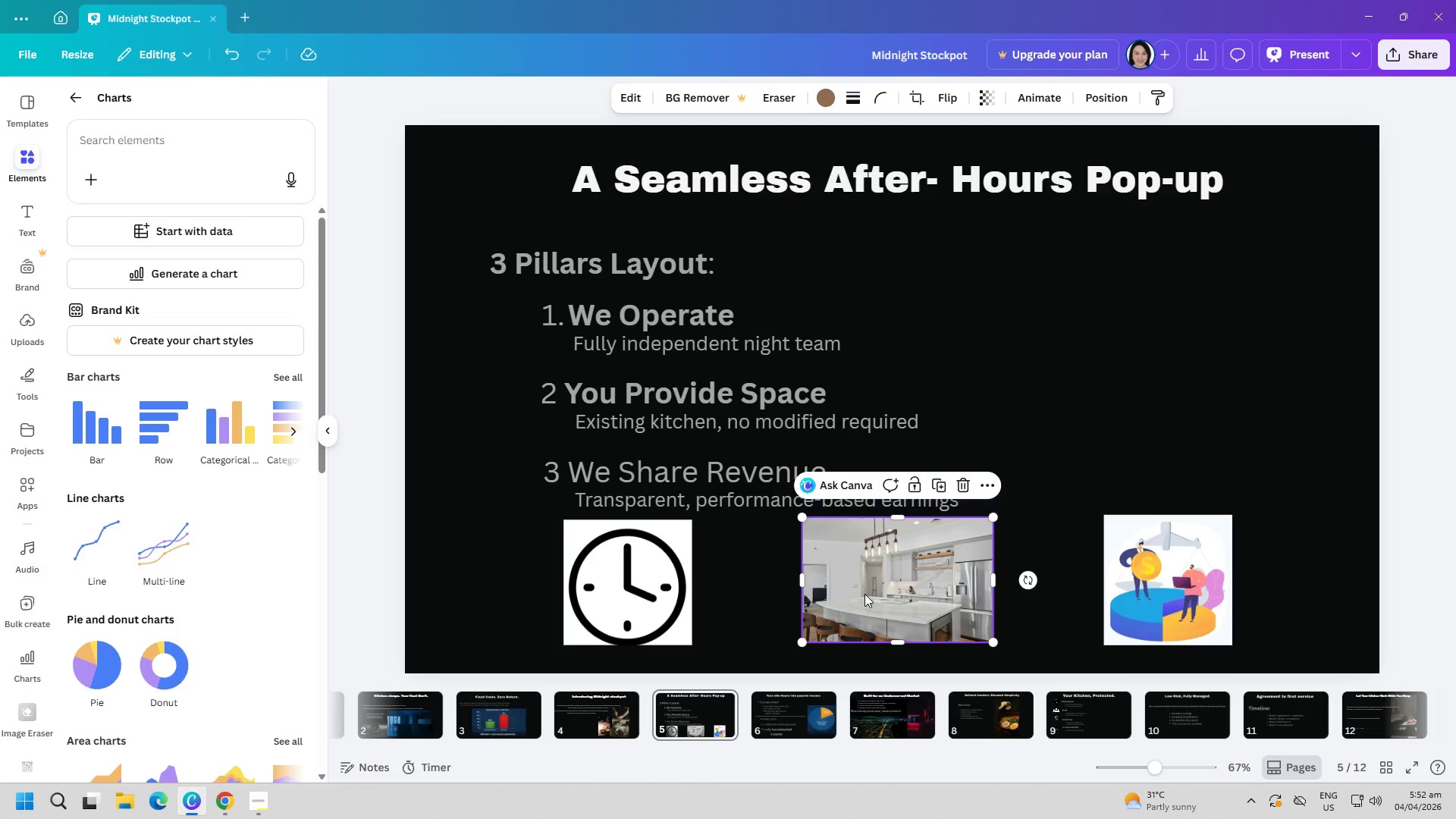 
left_click_drag(start_coordinate=[864, 594], to_coordinate=[849, 592])
 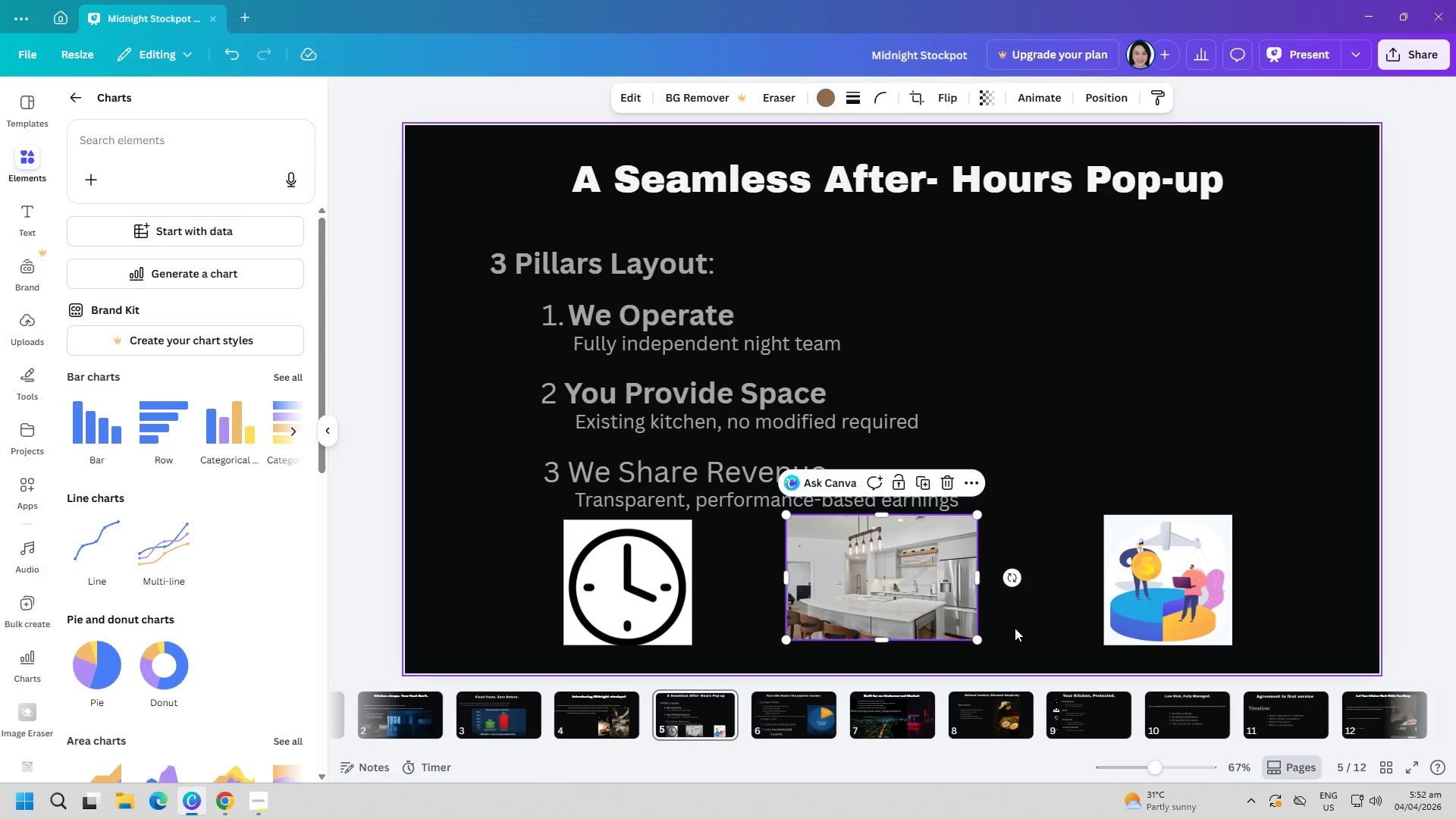 
left_click([1023, 625])
 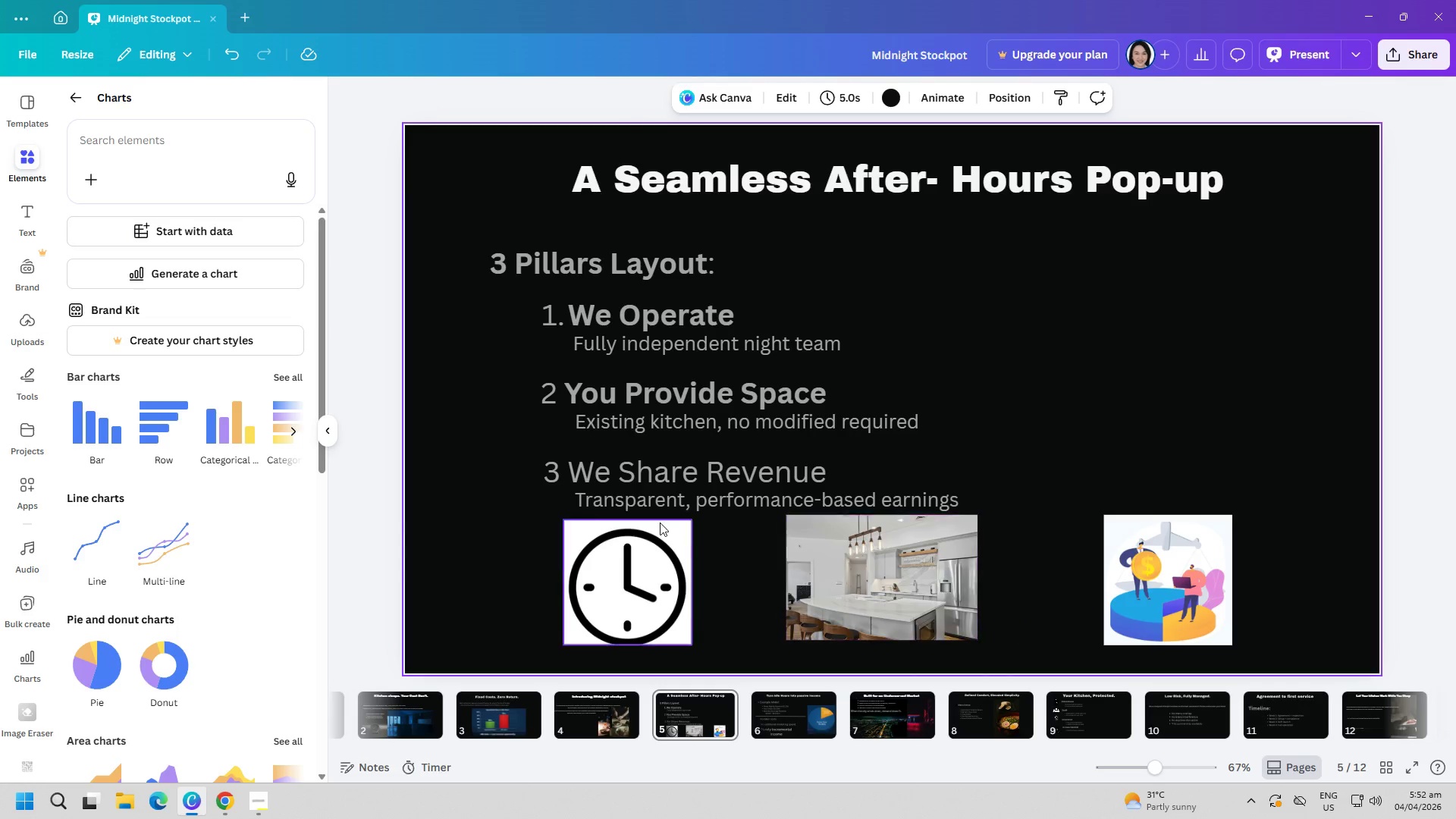 
left_click_drag(start_coordinate=[635, 575], to_coordinate=[1188, 268])
 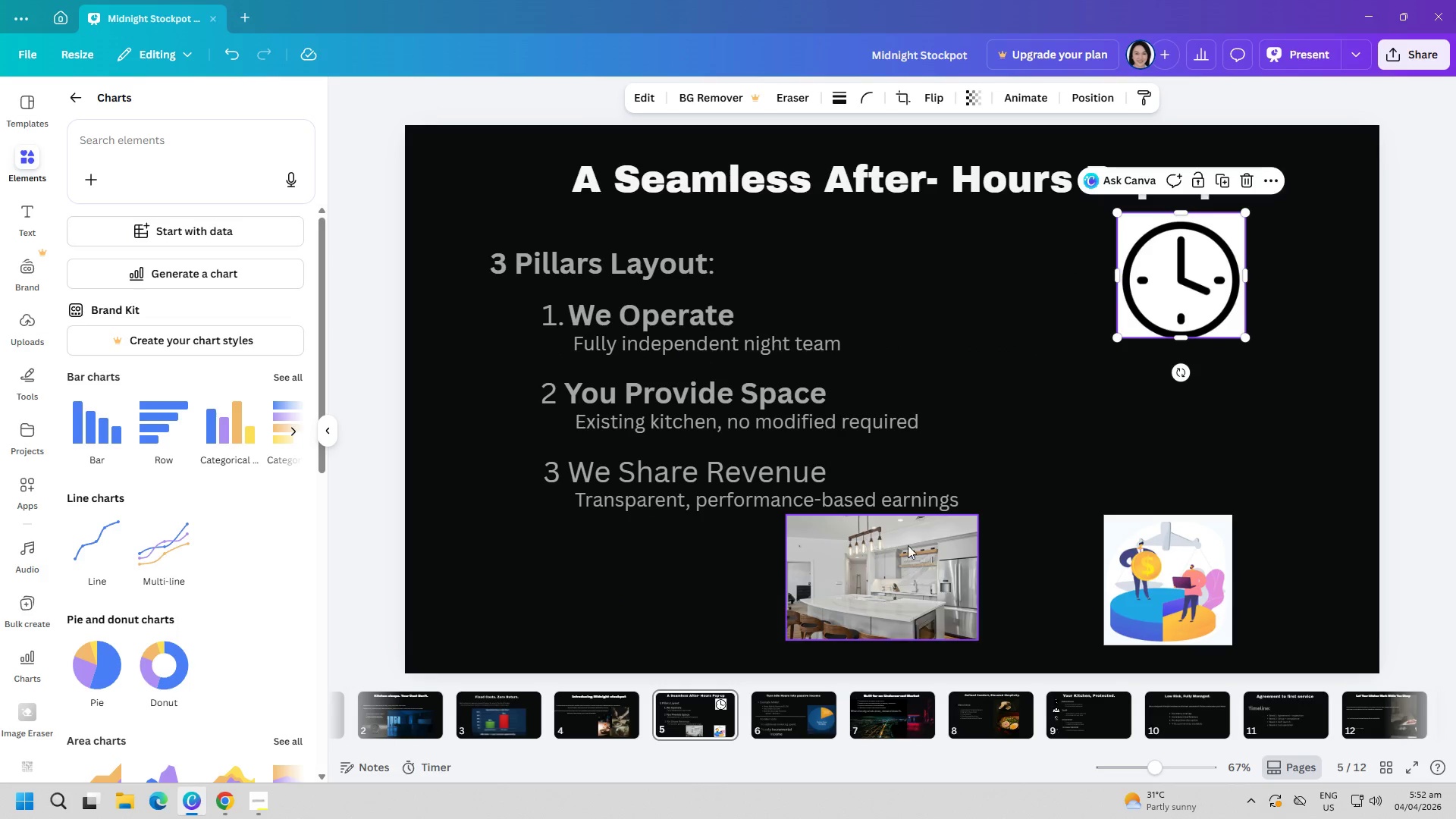 
left_click_drag(start_coordinate=[921, 566], to_coordinate=[1200, 413])
 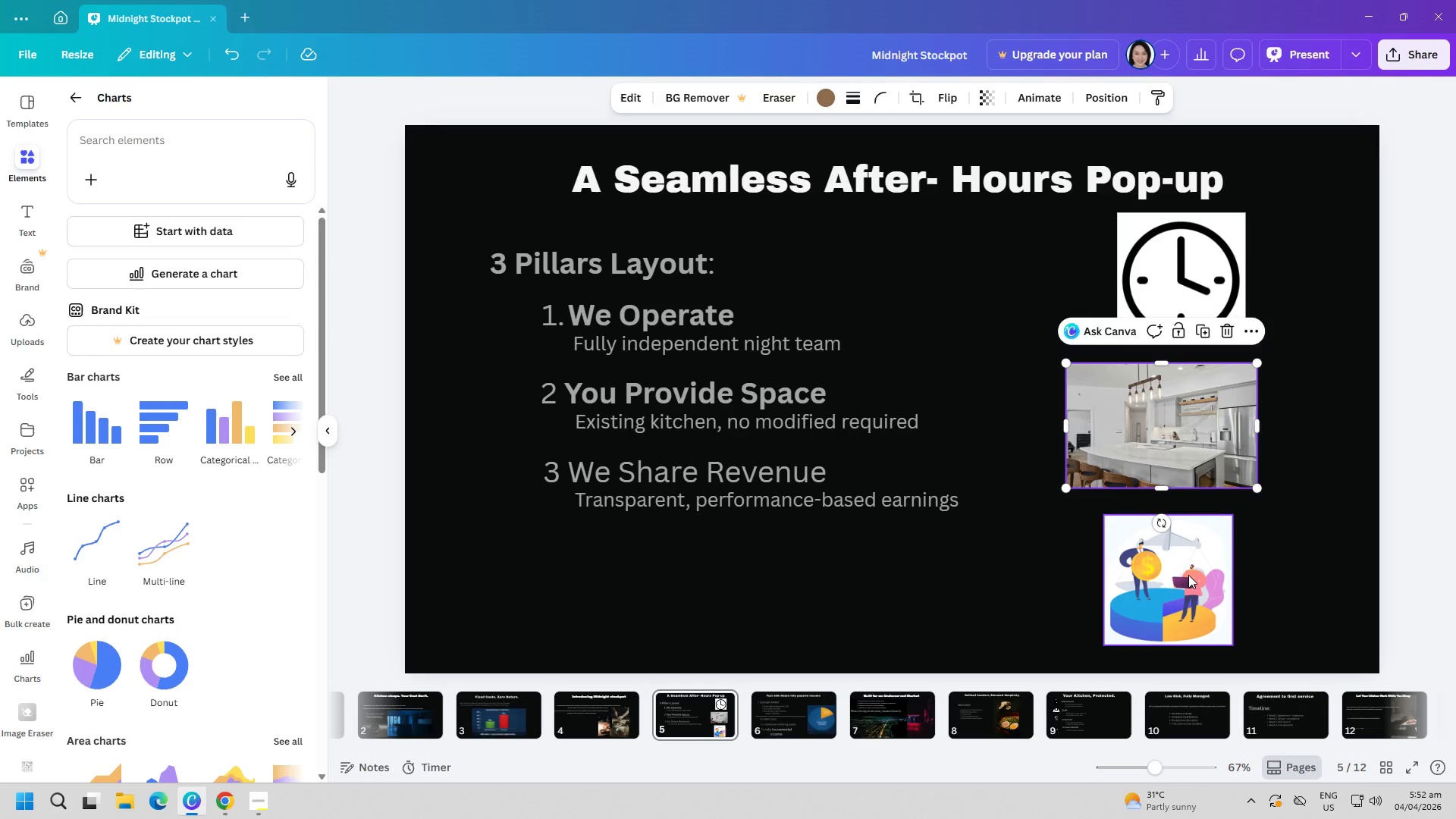 
left_click_drag(start_coordinate=[1188, 575], to_coordinate=[1190, 568])
 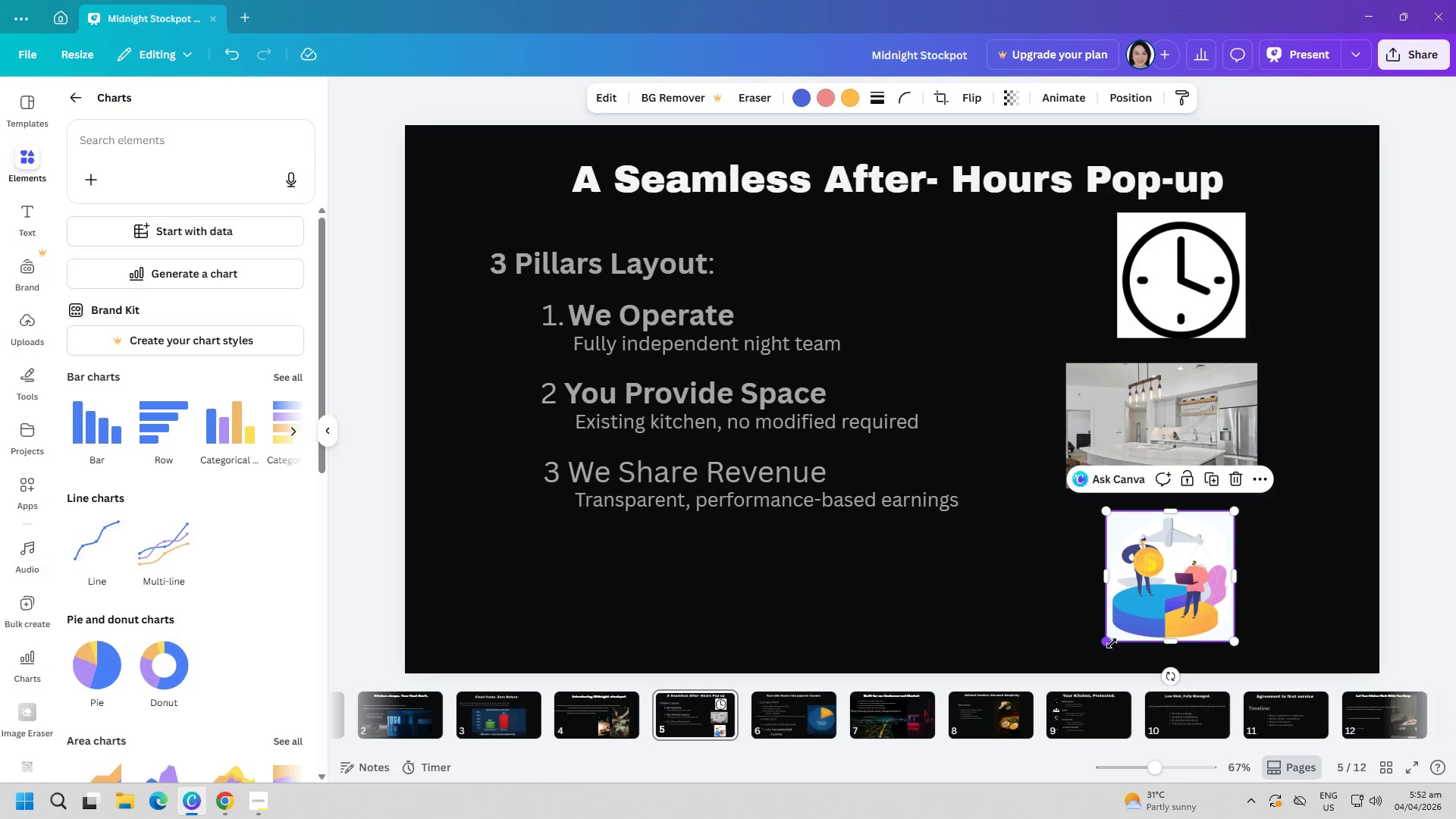 
left_click_drag(start_coordinate=[1109, 645], to_coordinate=[1088, 648])
 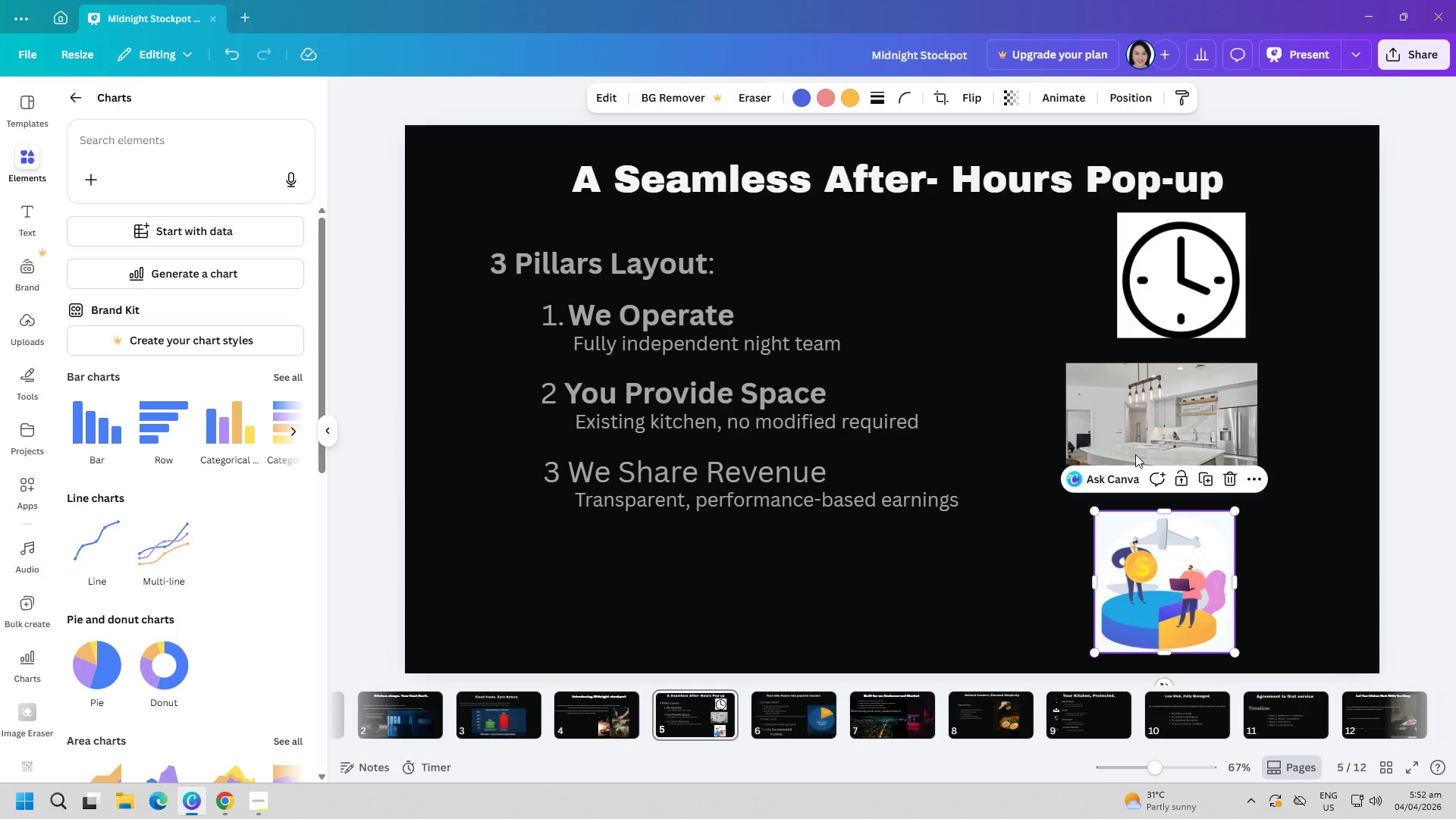 
left_click([1142, 444])
 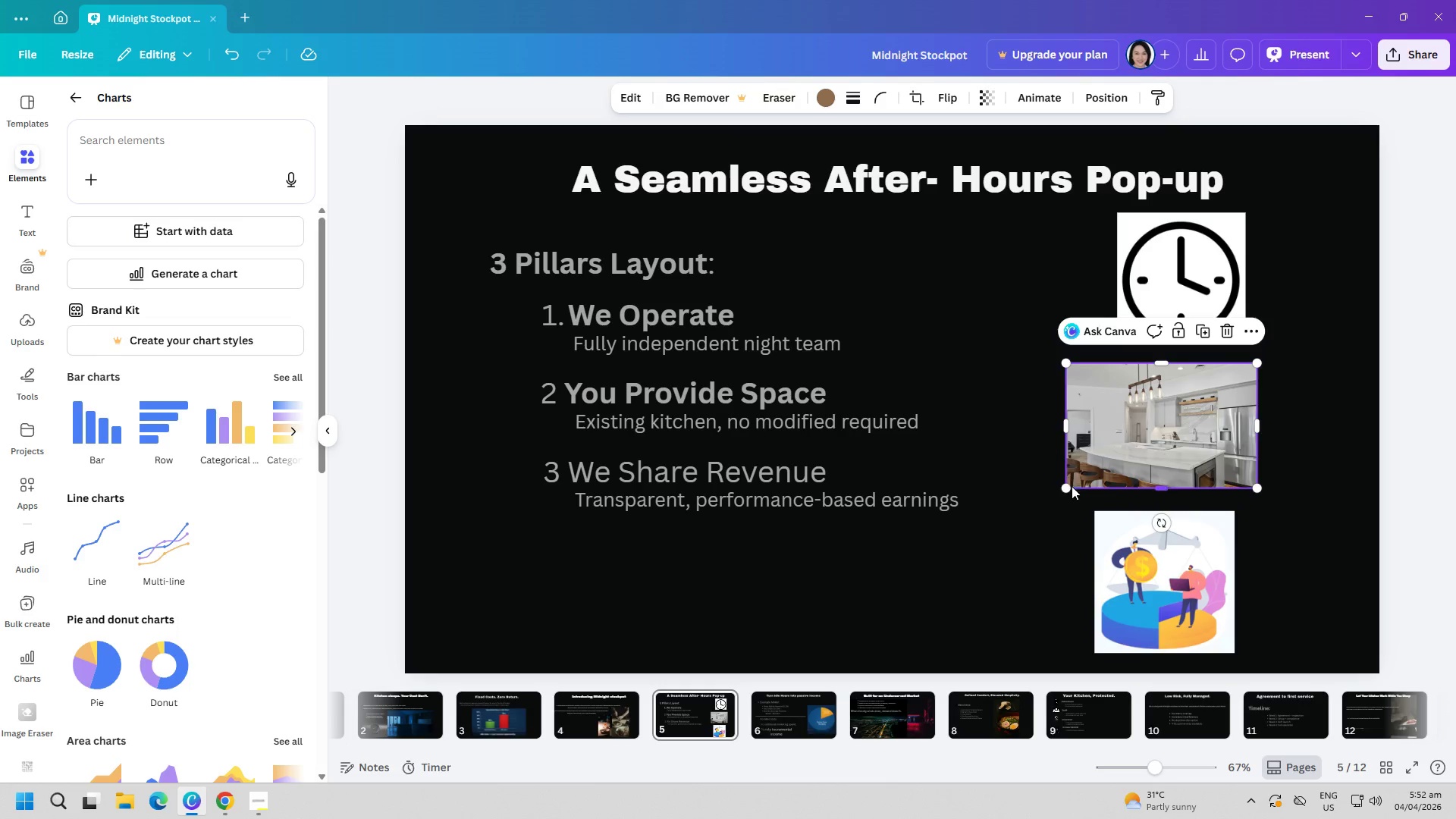 
left_click_drag(start_coordinate=[1069, 488], to_coordinate=[1061, 489])
 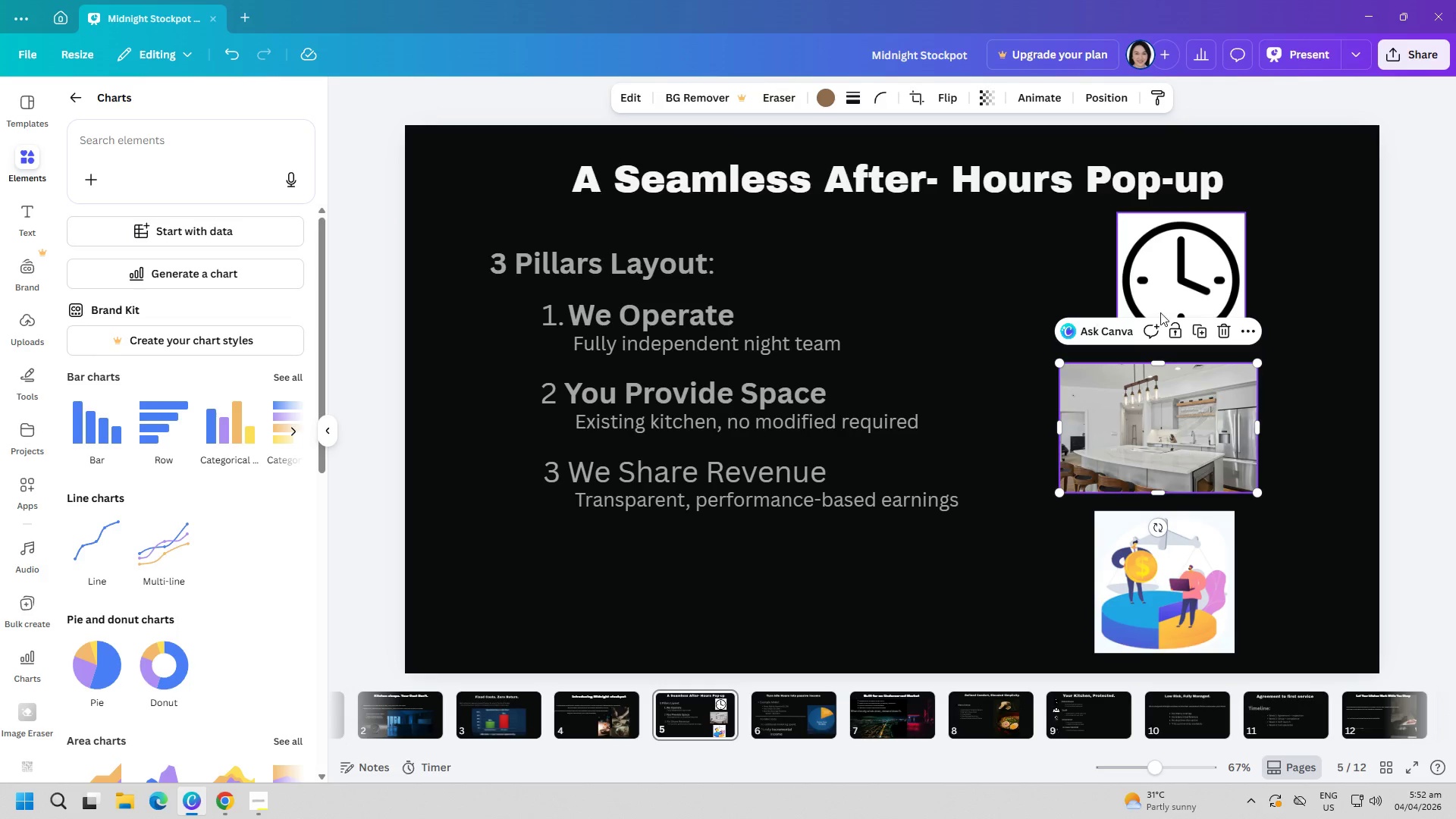 
left_click([1156, 306])
 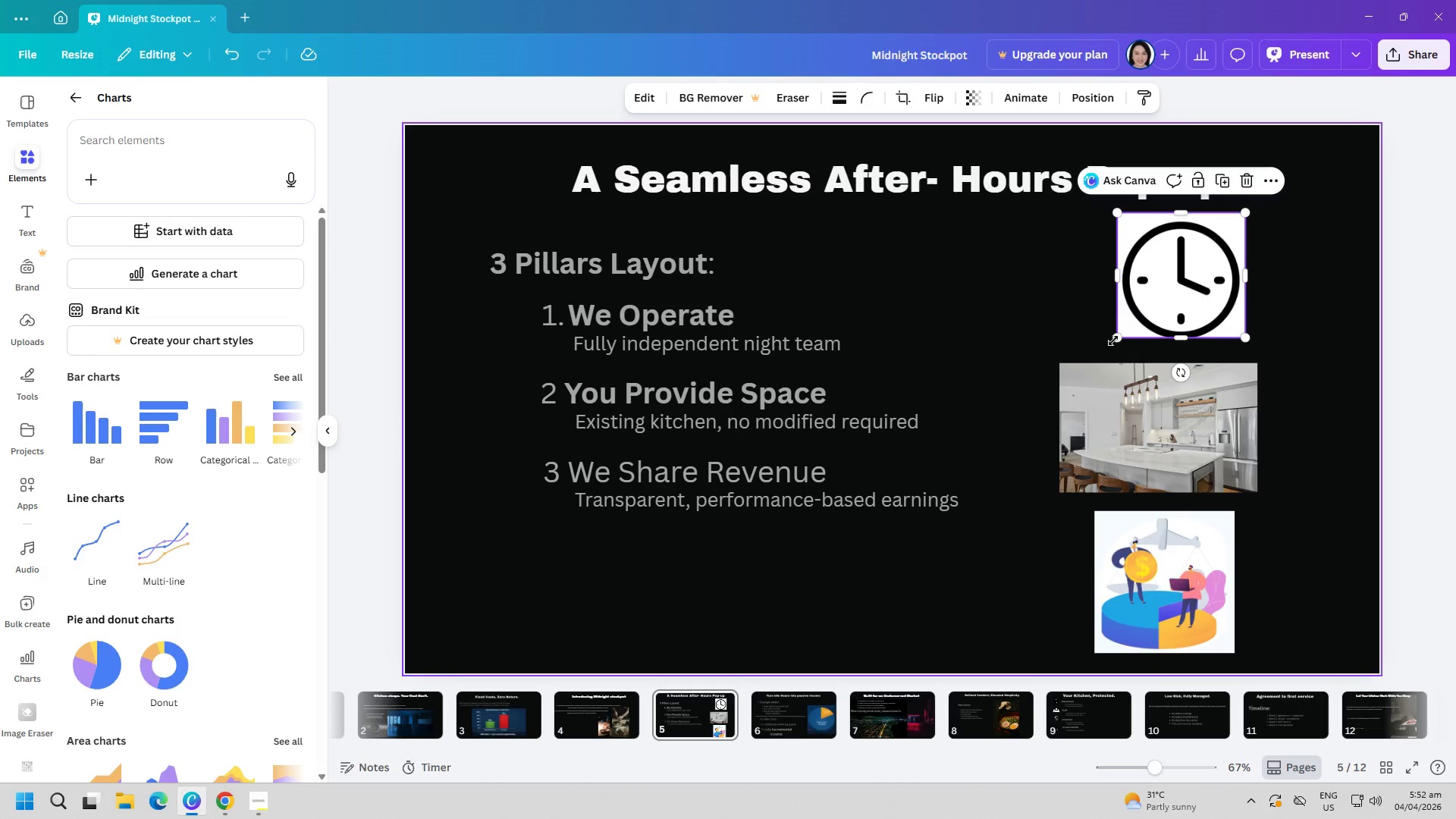 
left_click_drag(start_coordinate=[1117, 340], to_coordinate=[1100, 344])
 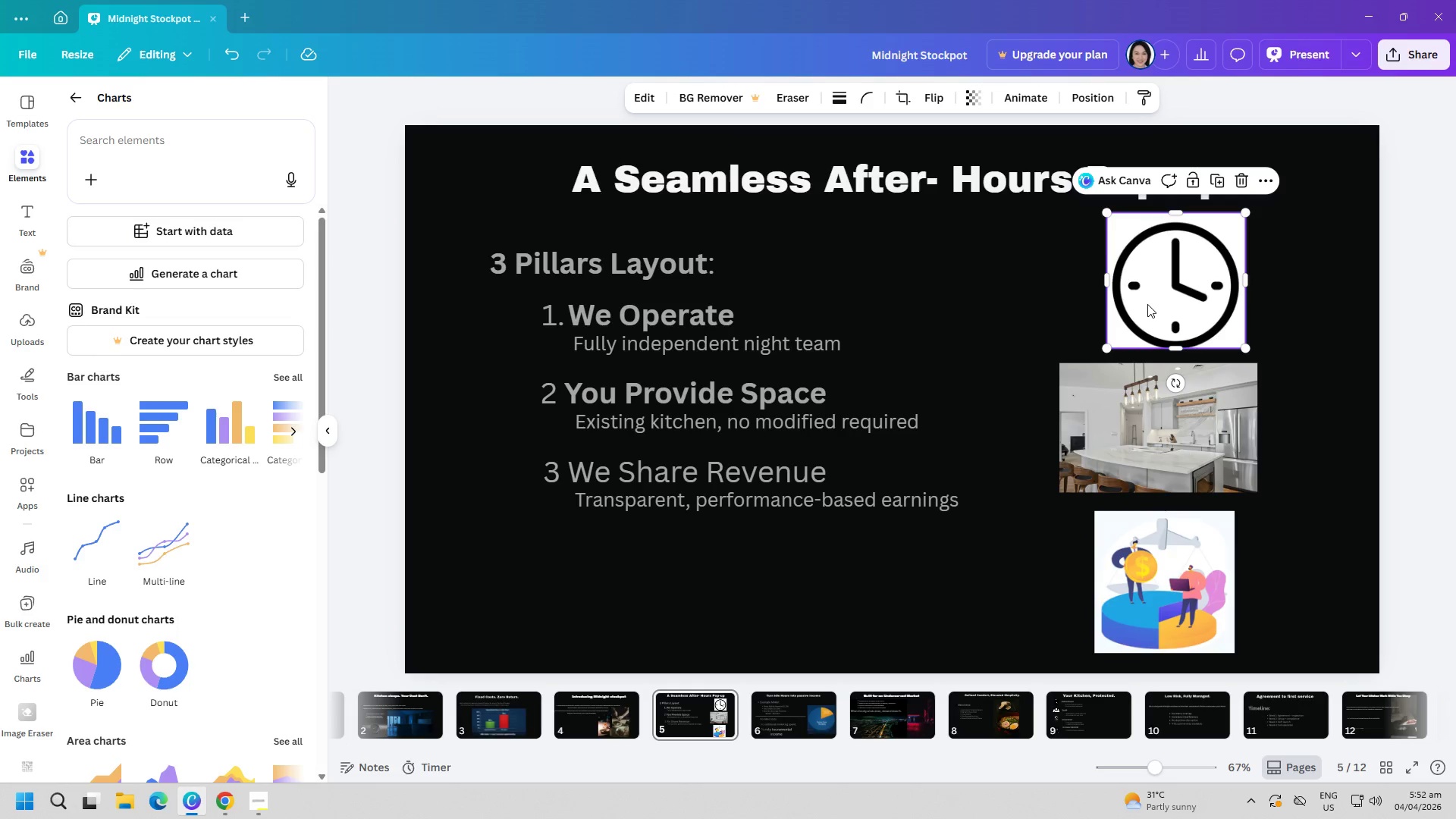 
left_click_drag(start_coordinate=[1147, 304], to_coordinate=[1129, 309])
 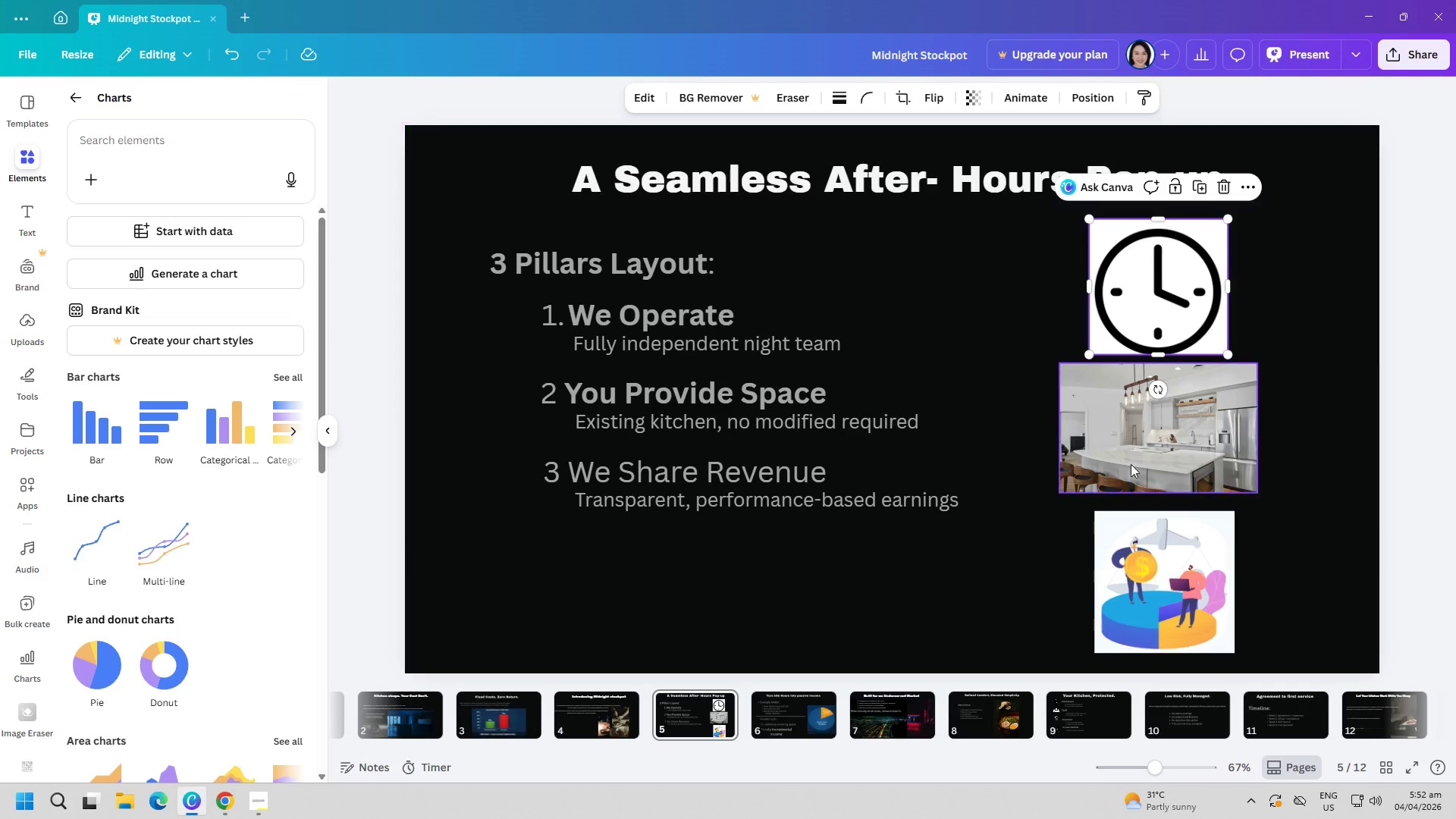 
left_click_drag(start_coordinate=[1139, 447], to_coordinate=[1139, 466])
 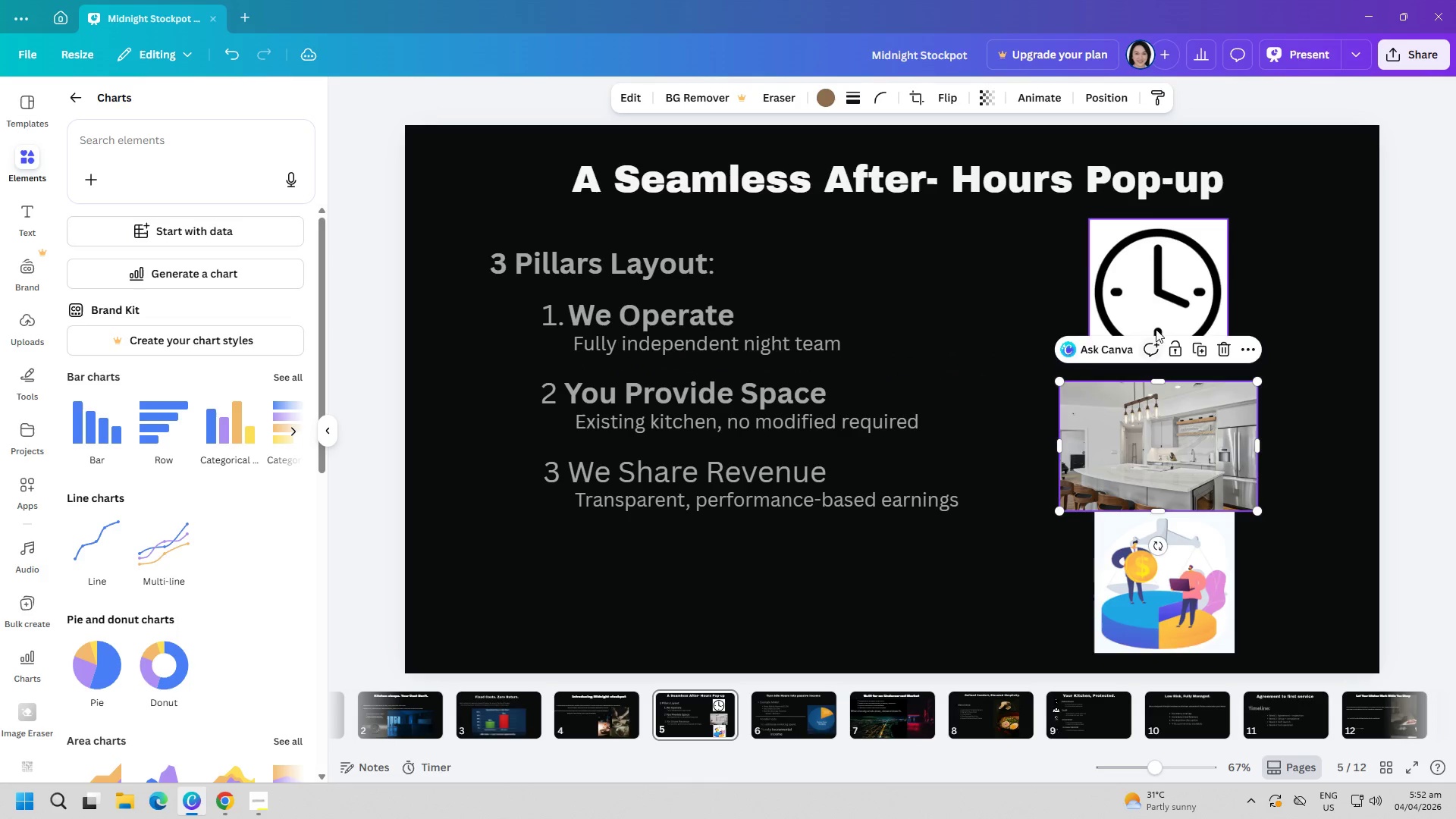 
left_click_drag(start_coordinate=[1159, 321], to_coordinate=[1158, 346])
 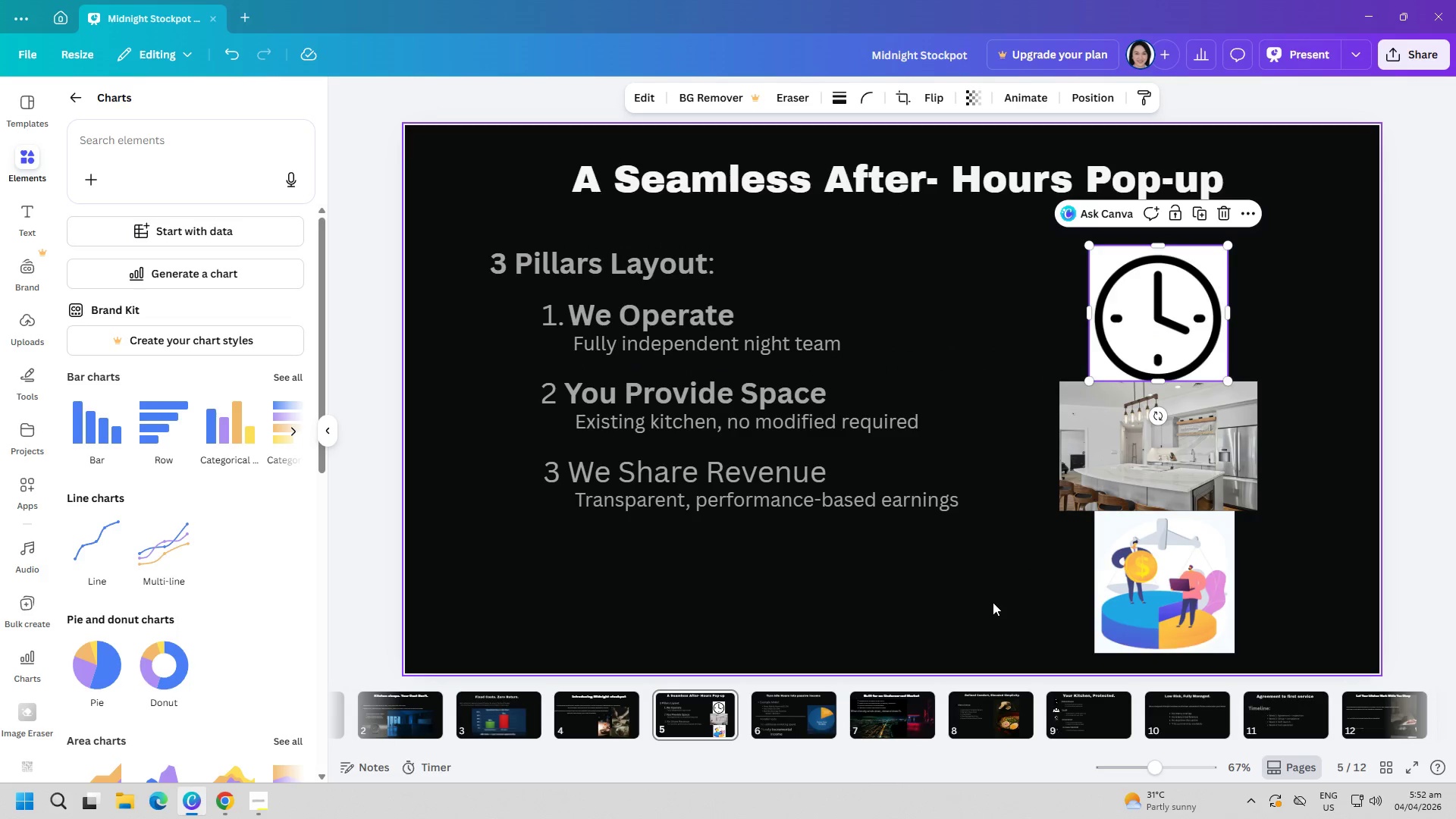 
left_click([993, 602])
 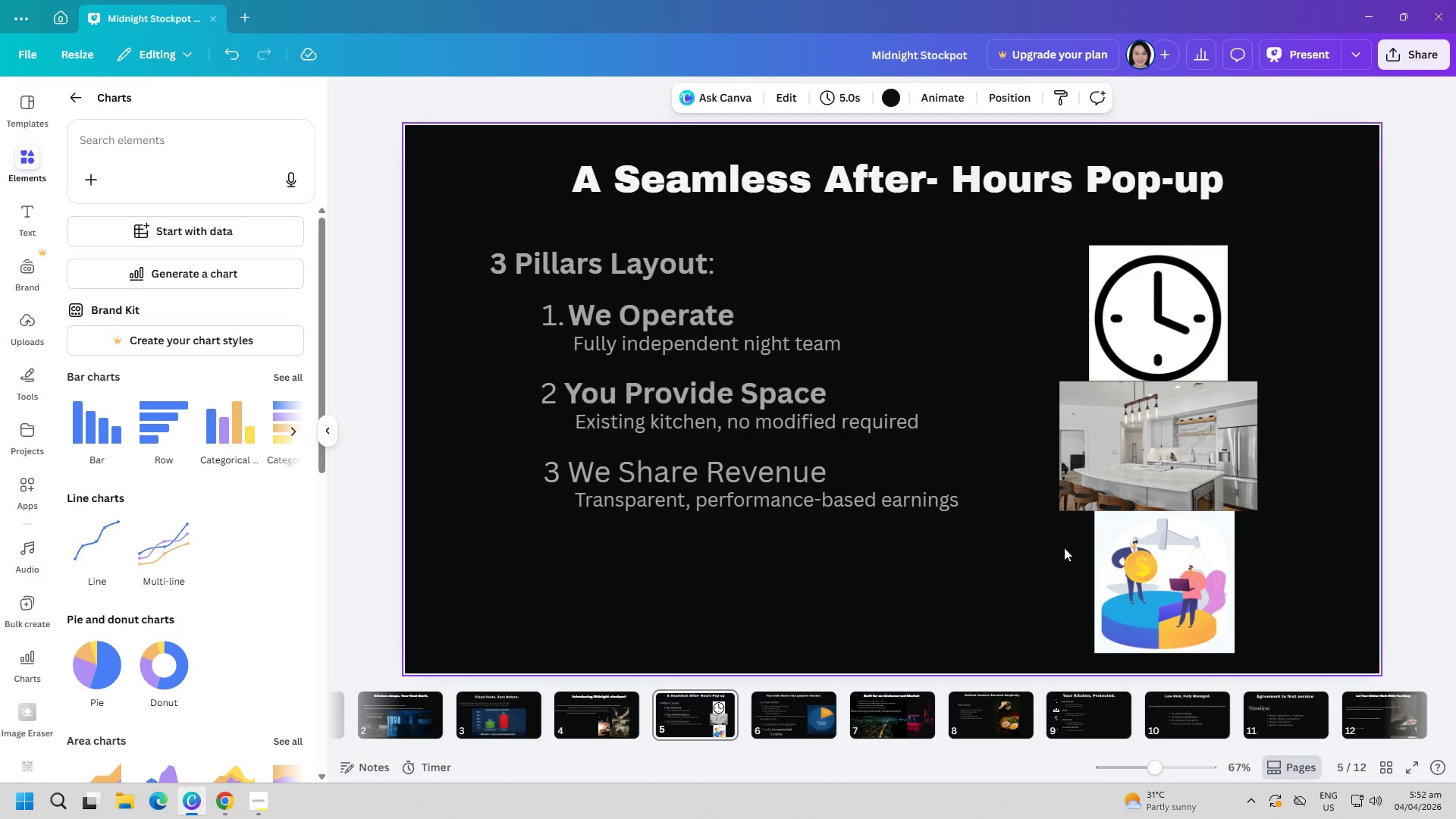 
left_click_drag(start_coordinate=[1127, 306], to_coordinate=[965, 287])
 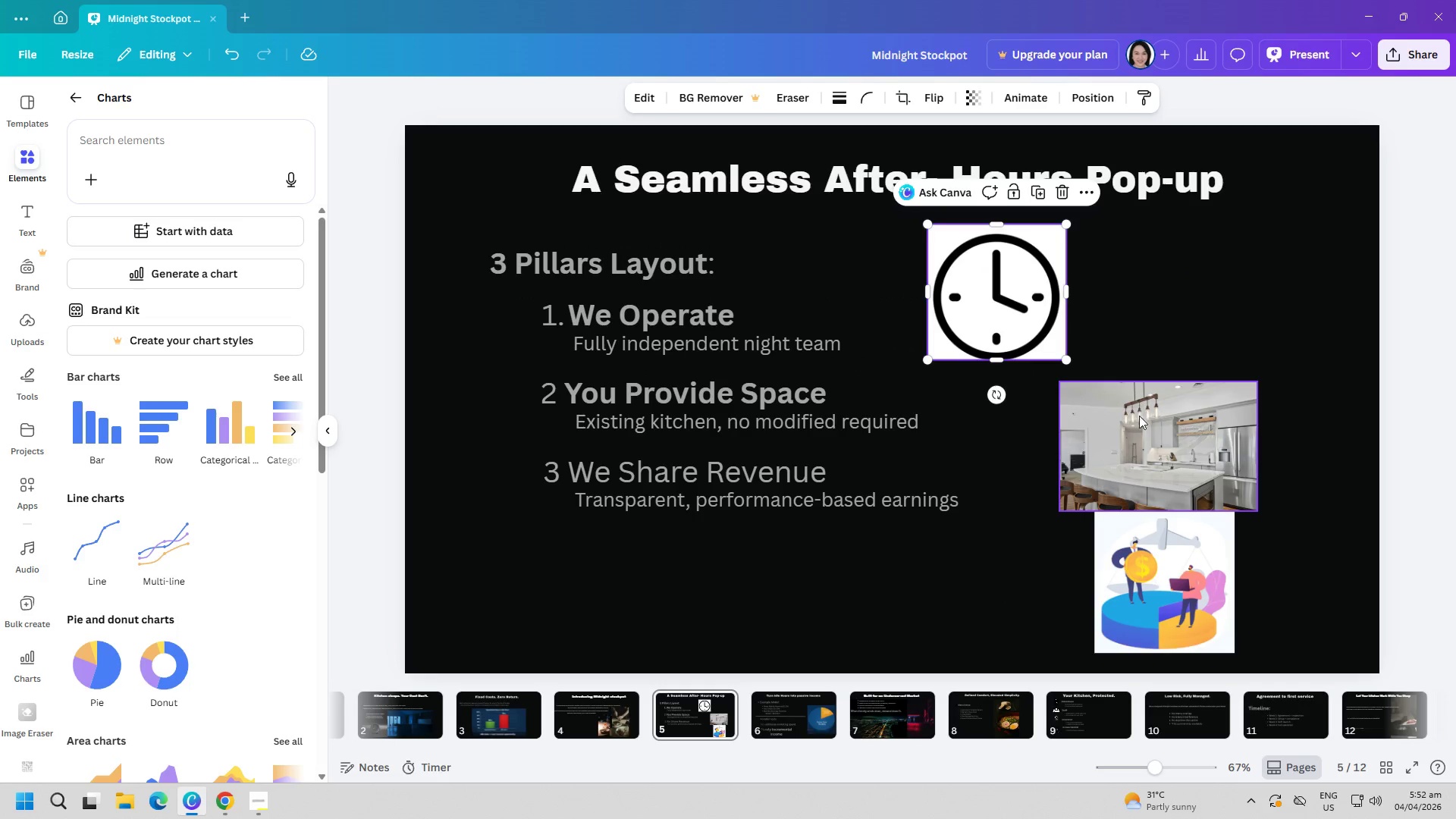 
left_click_drag(start_coordinate=[1139, 416], to_coordinate=[1080, 394])
 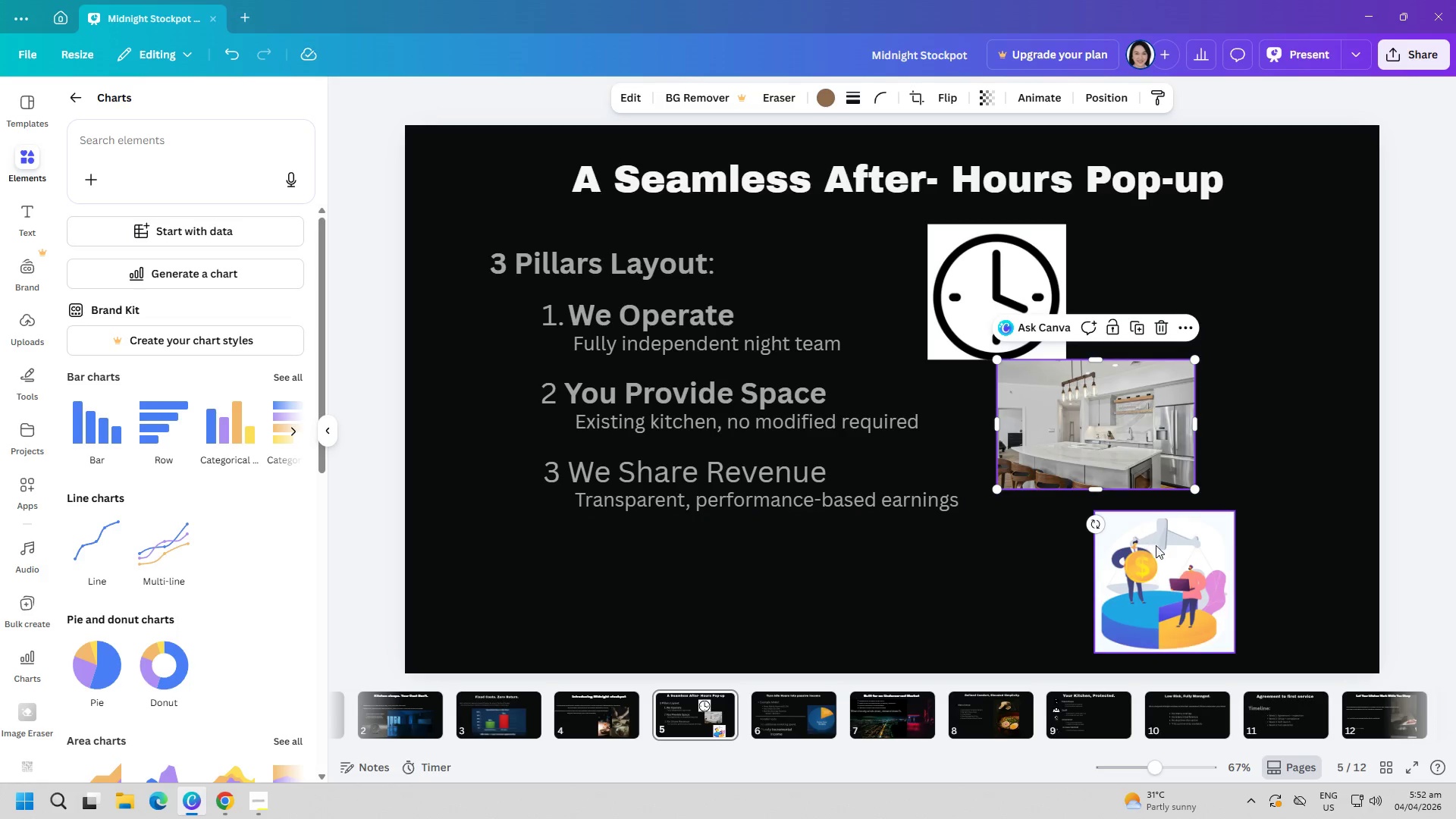 
left_click_drag(start_coordinate=[1163, 556], to_coordinate=[1176, 538])
 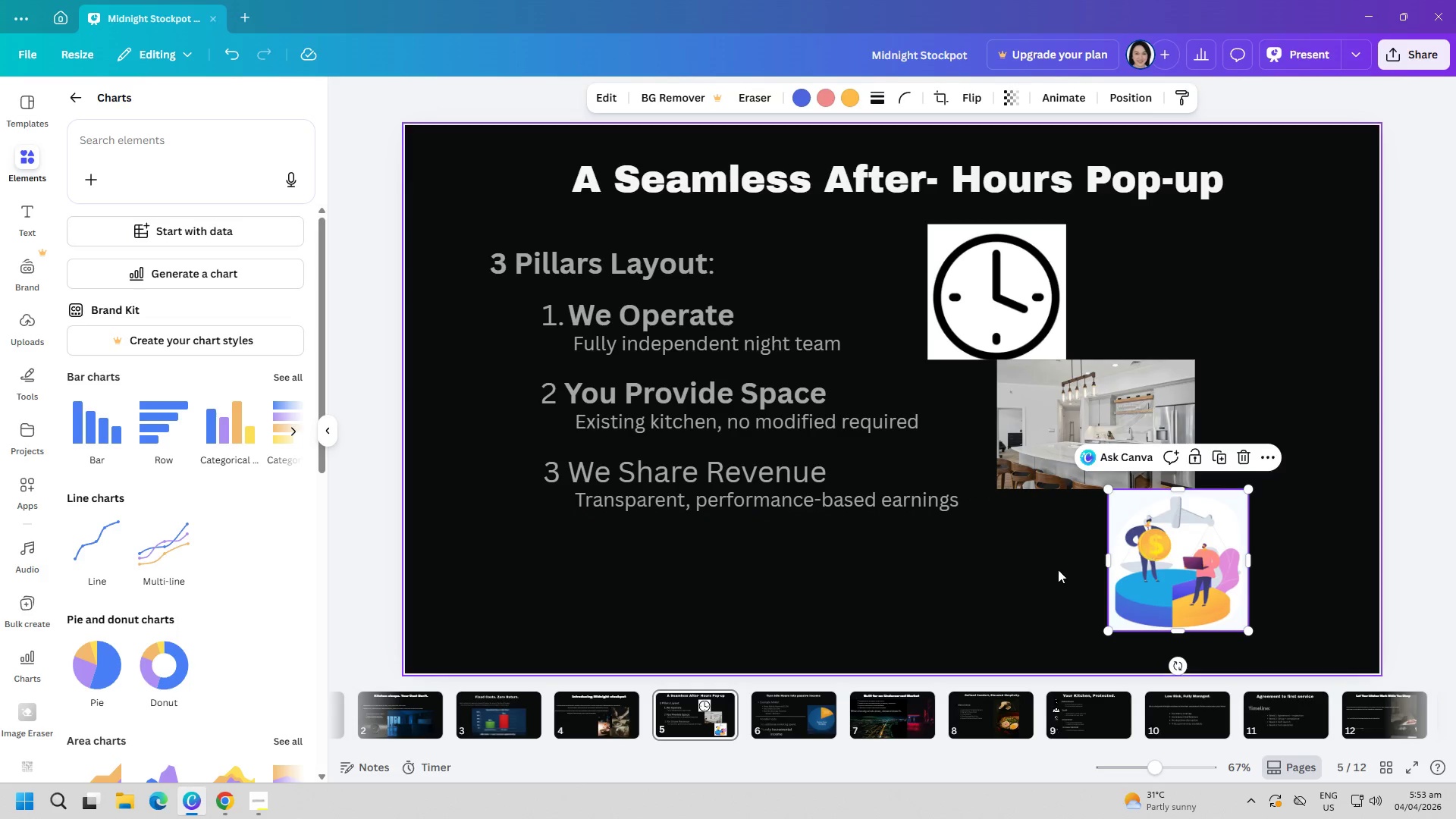 
left_click([993, 583])
 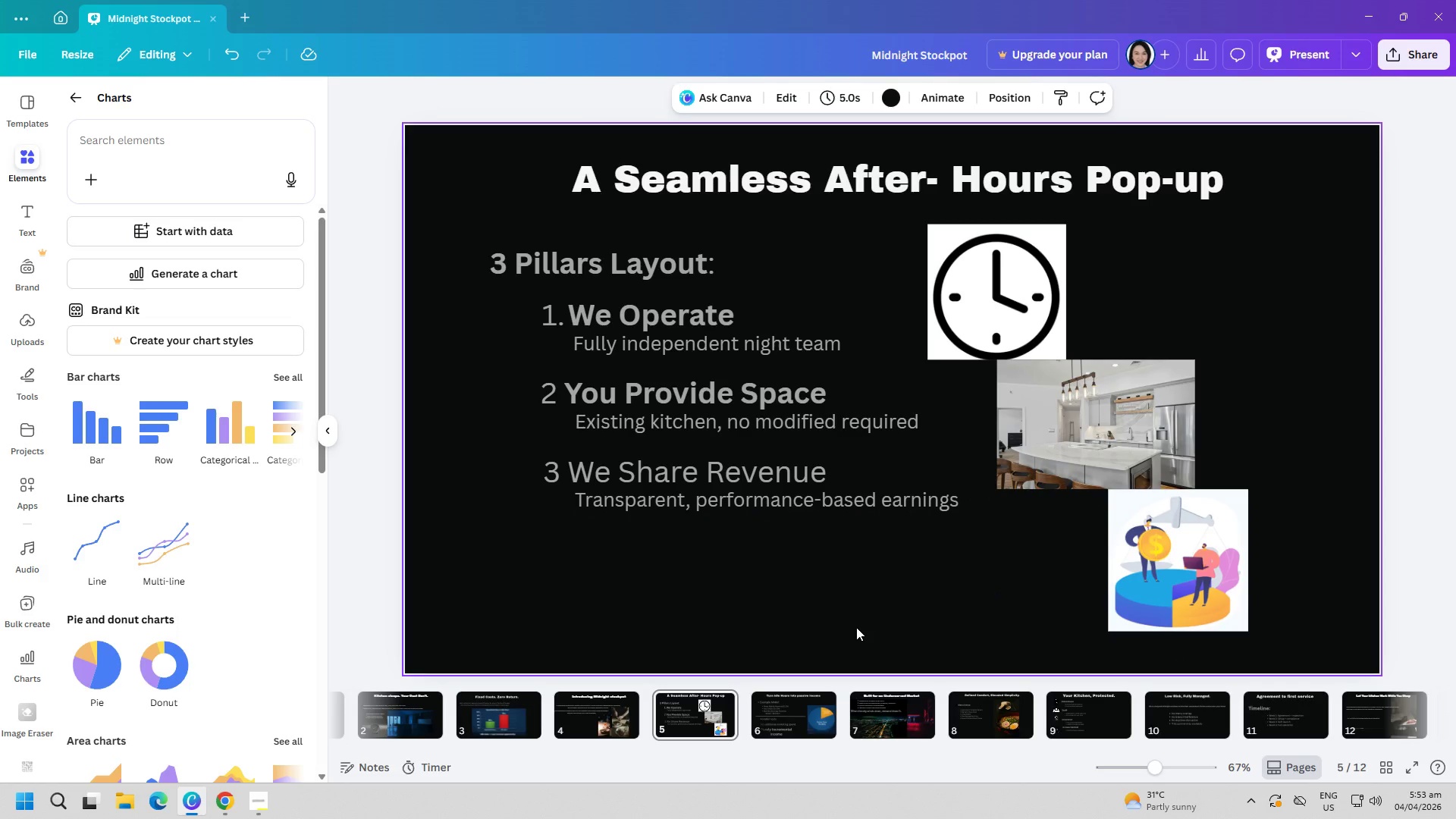 
wait(11.31)
 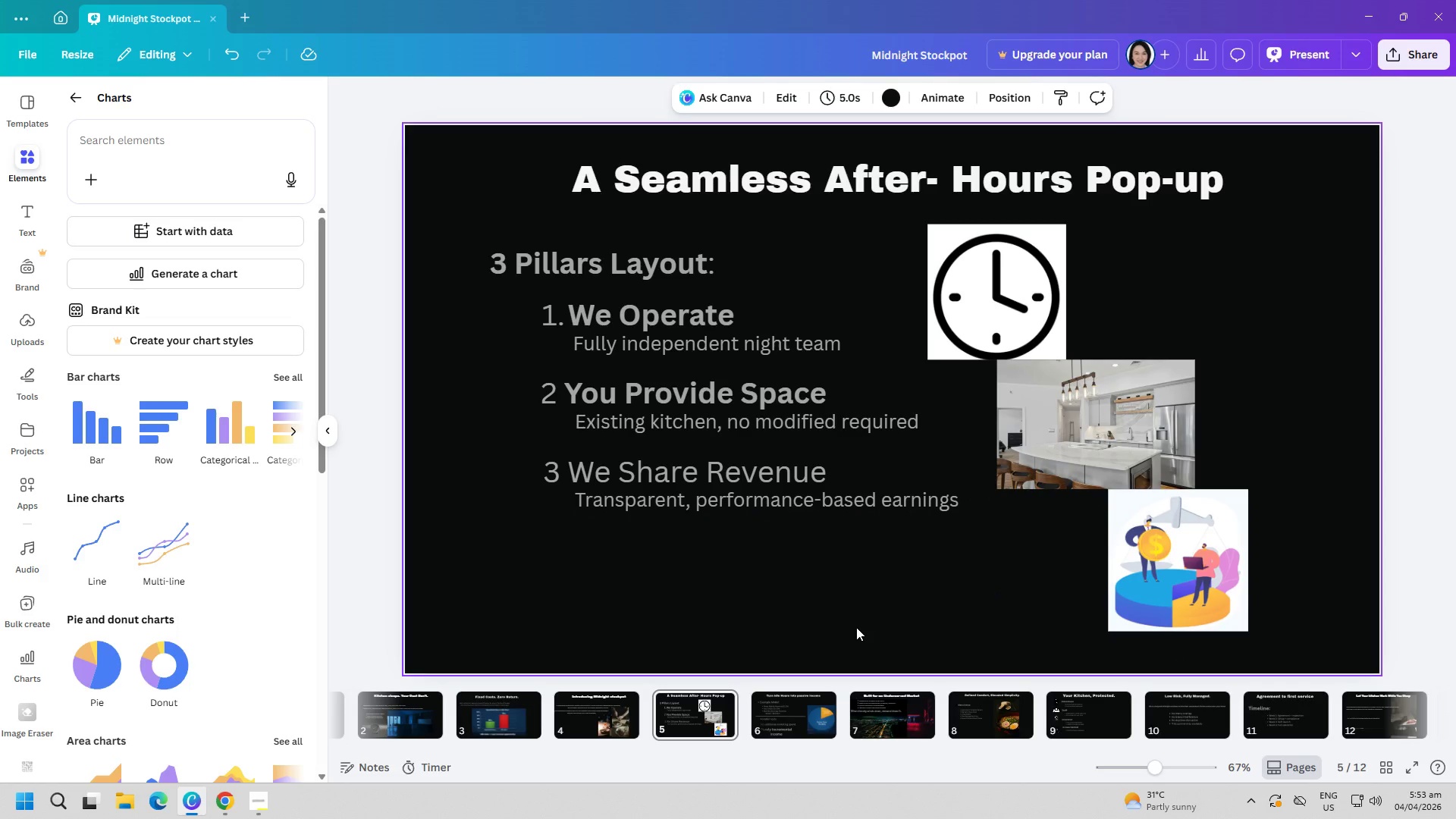 
key(ArrowRight)
 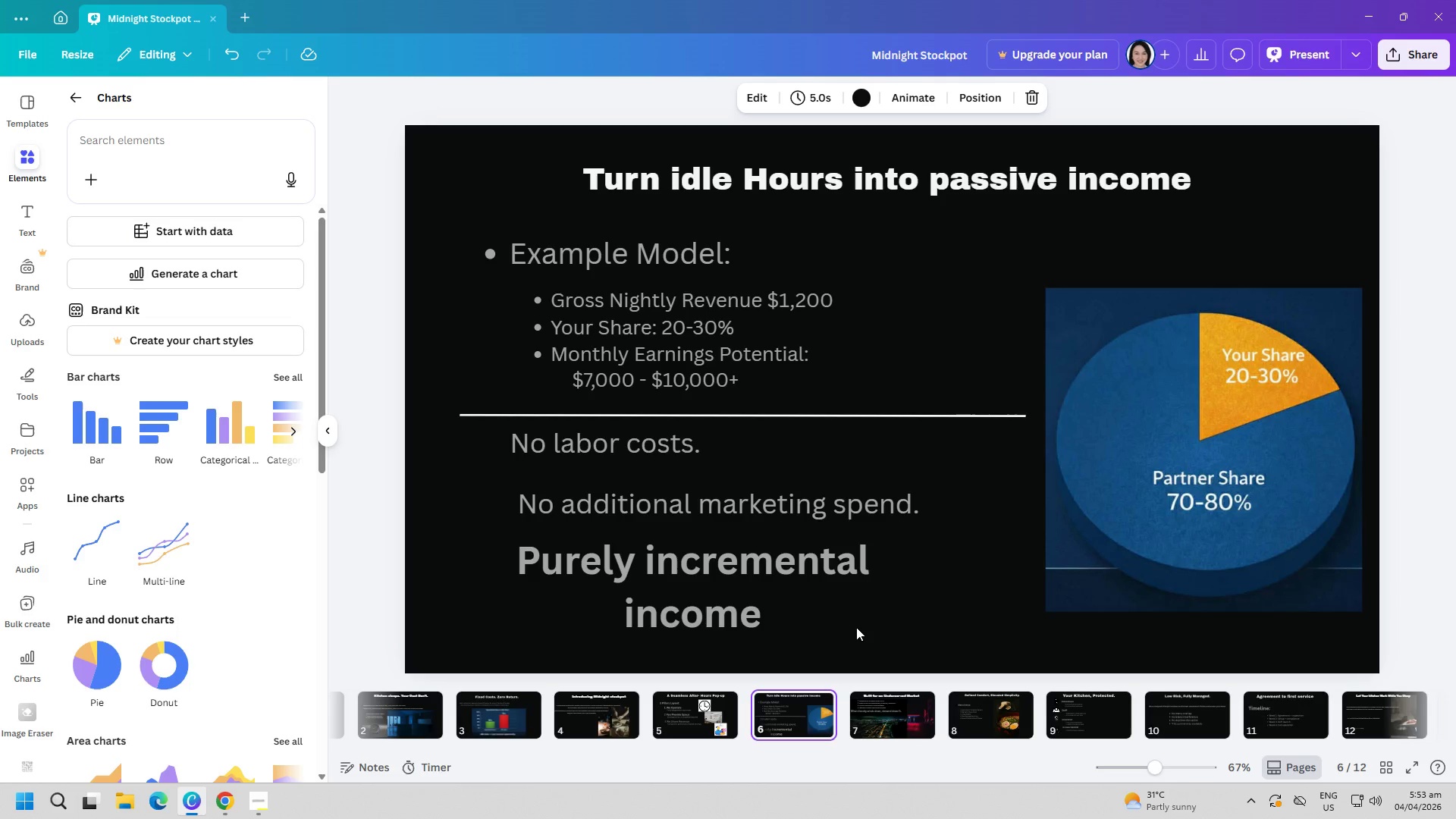 
key(ArrowRight)
 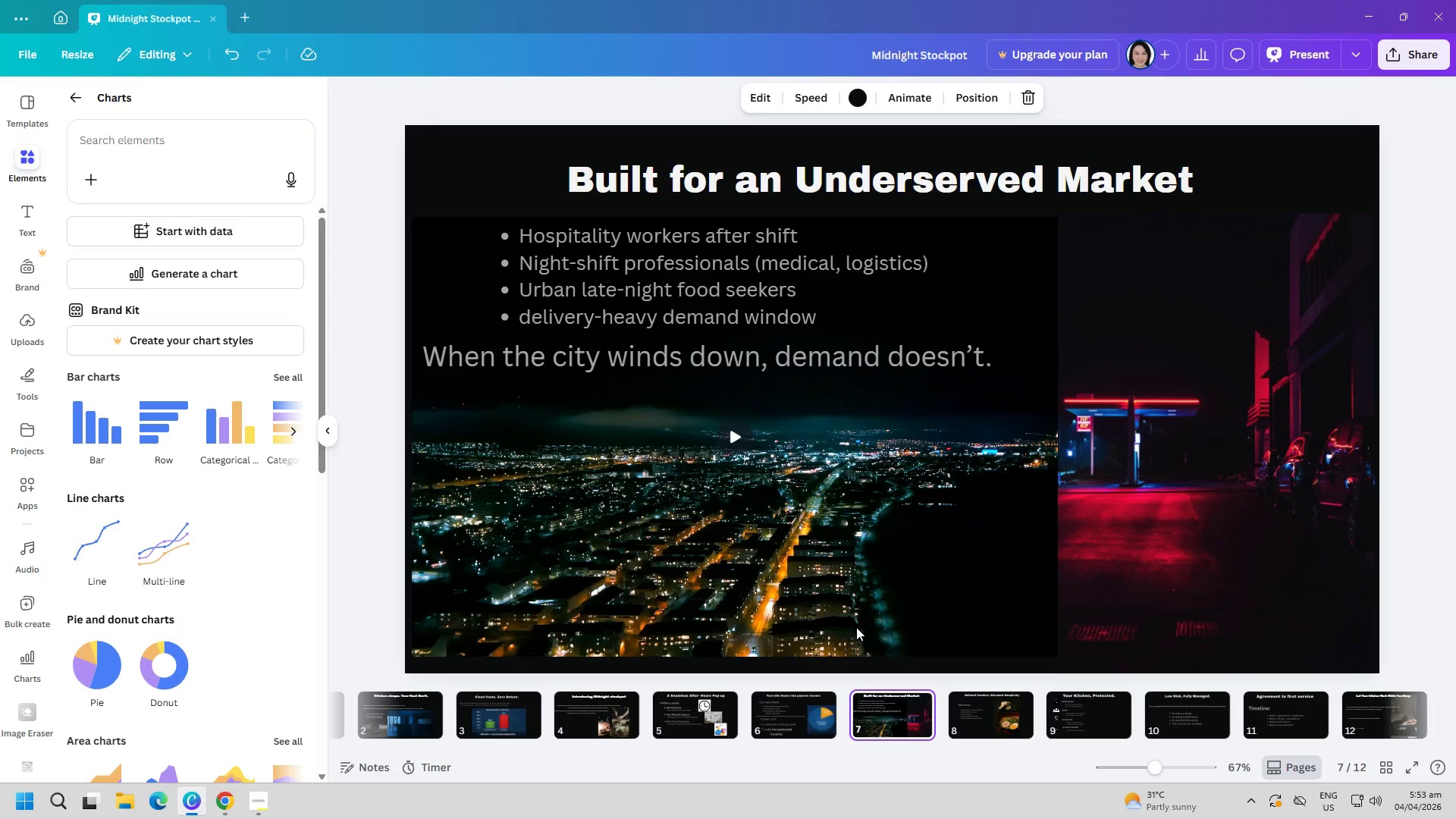 
wait(6.2)
 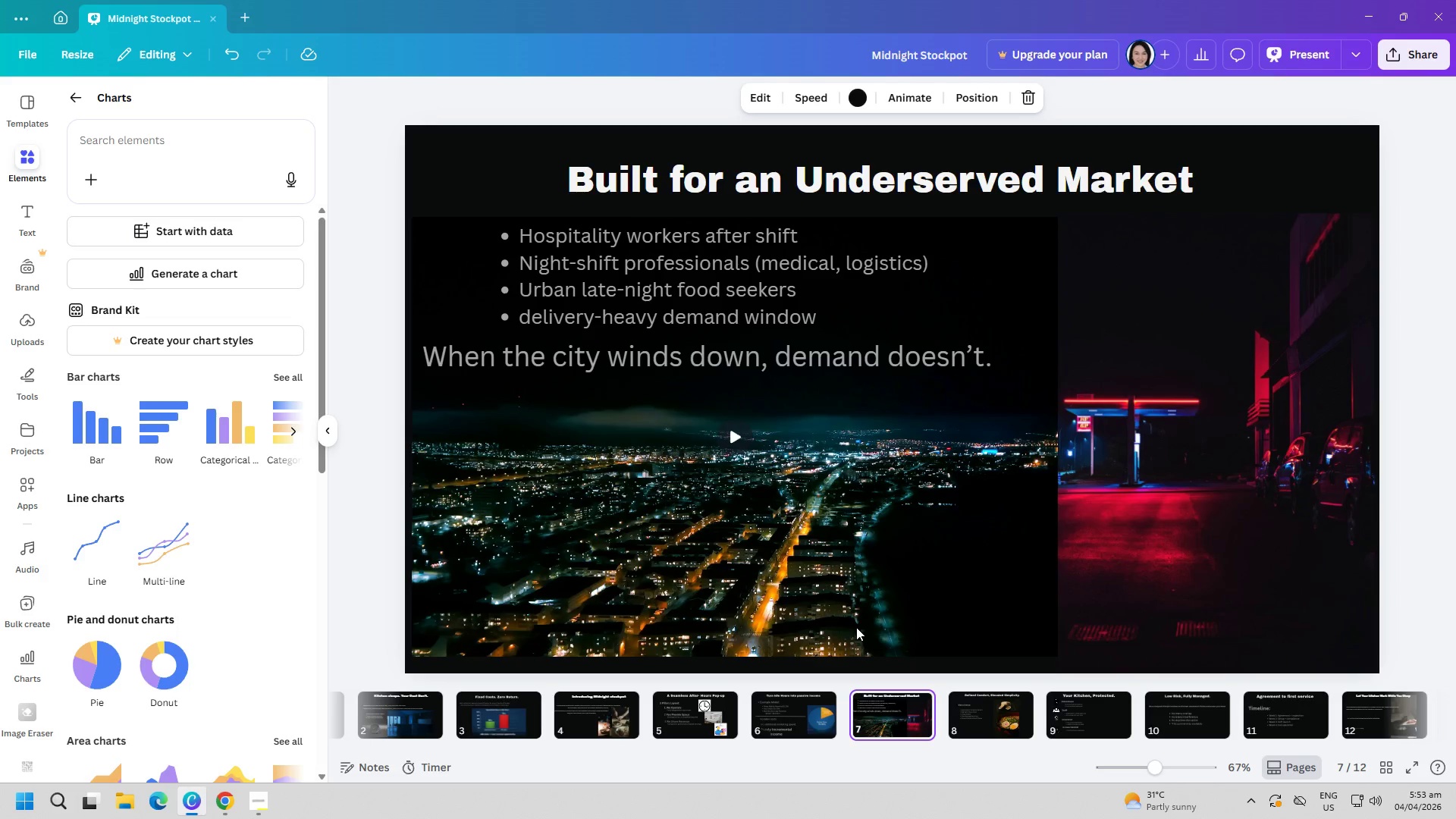 
key(ArrowRight)
 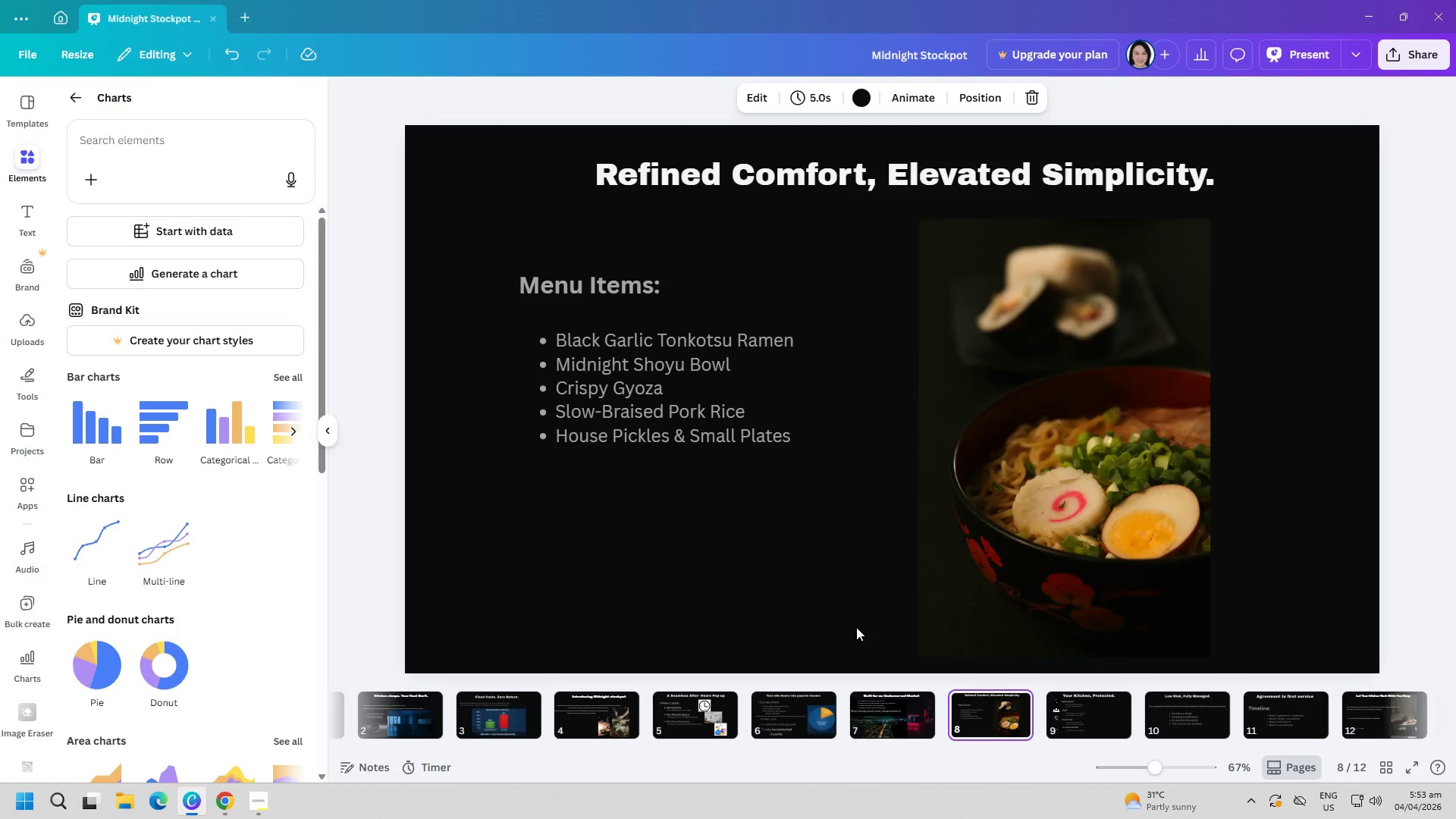 
left_click([623, 393])
 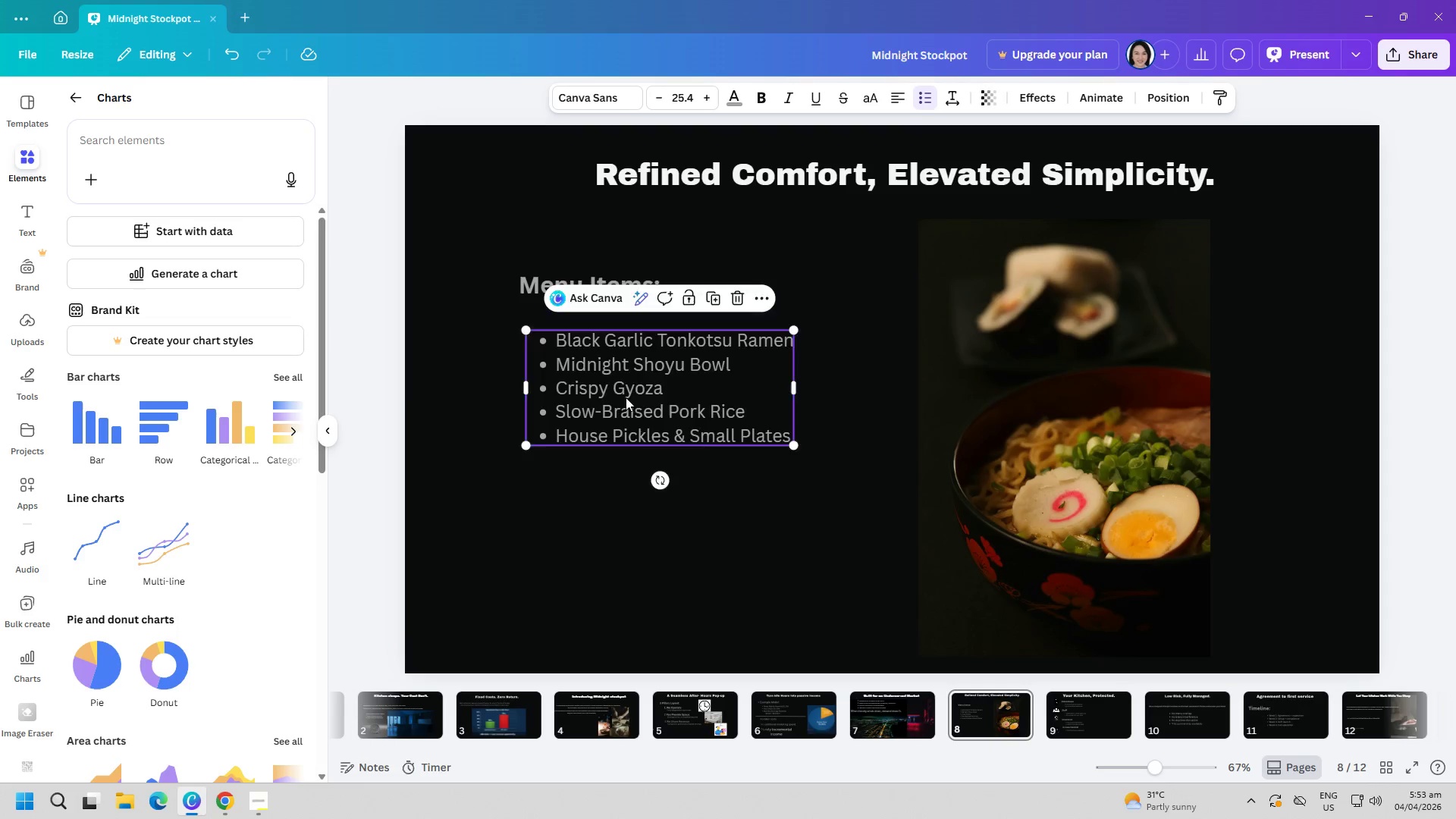 
left_click_drag(start_coordinate=[627, 399], to_coordinate=[648, 443])
 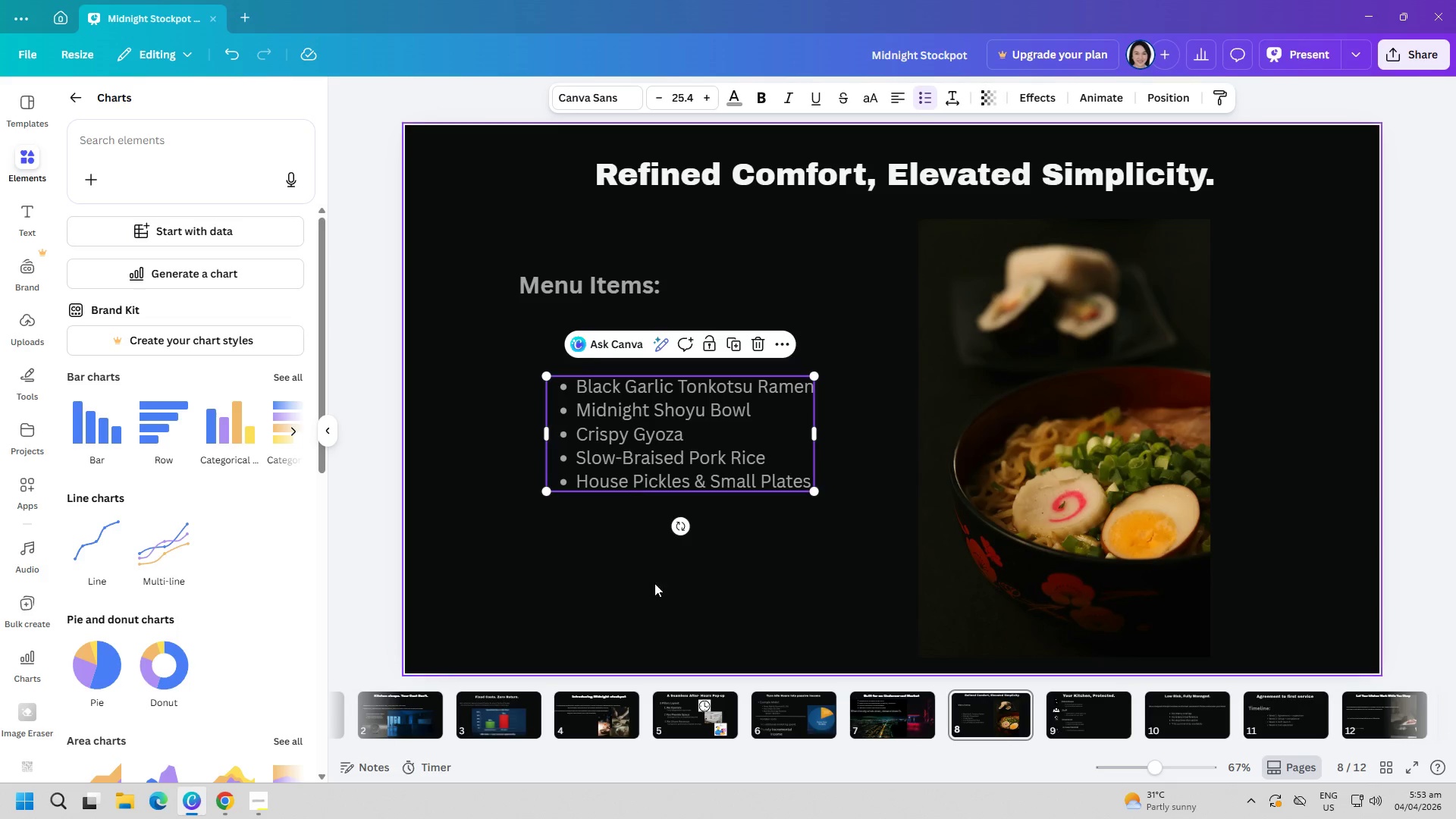 
left_click_drag(start_coordinate=[654, 585], to_coordinate=[653, 568])
 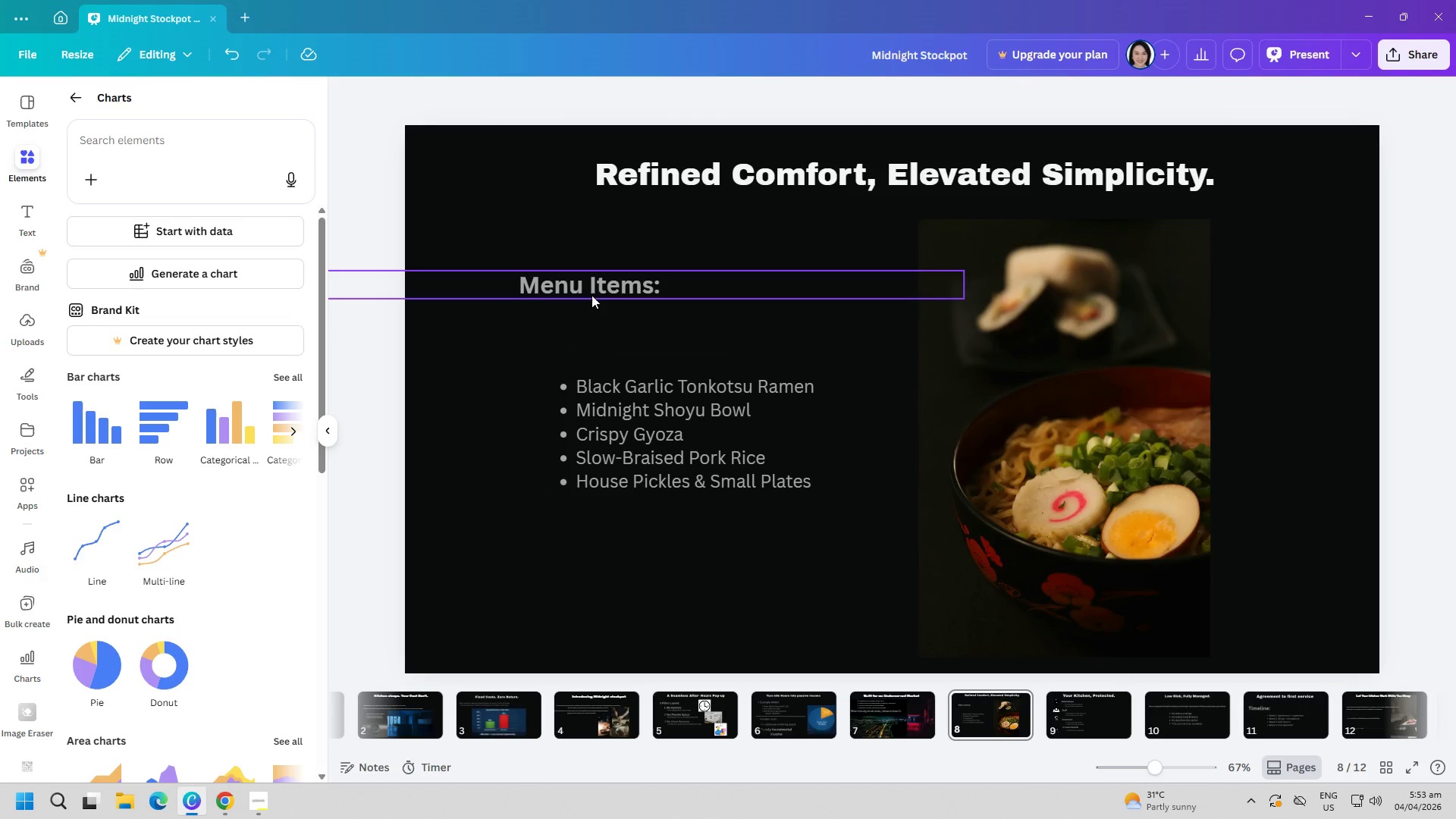 
left_click_drag(start_coordinate=[590, 290], to_coordinate=[568, 303])
 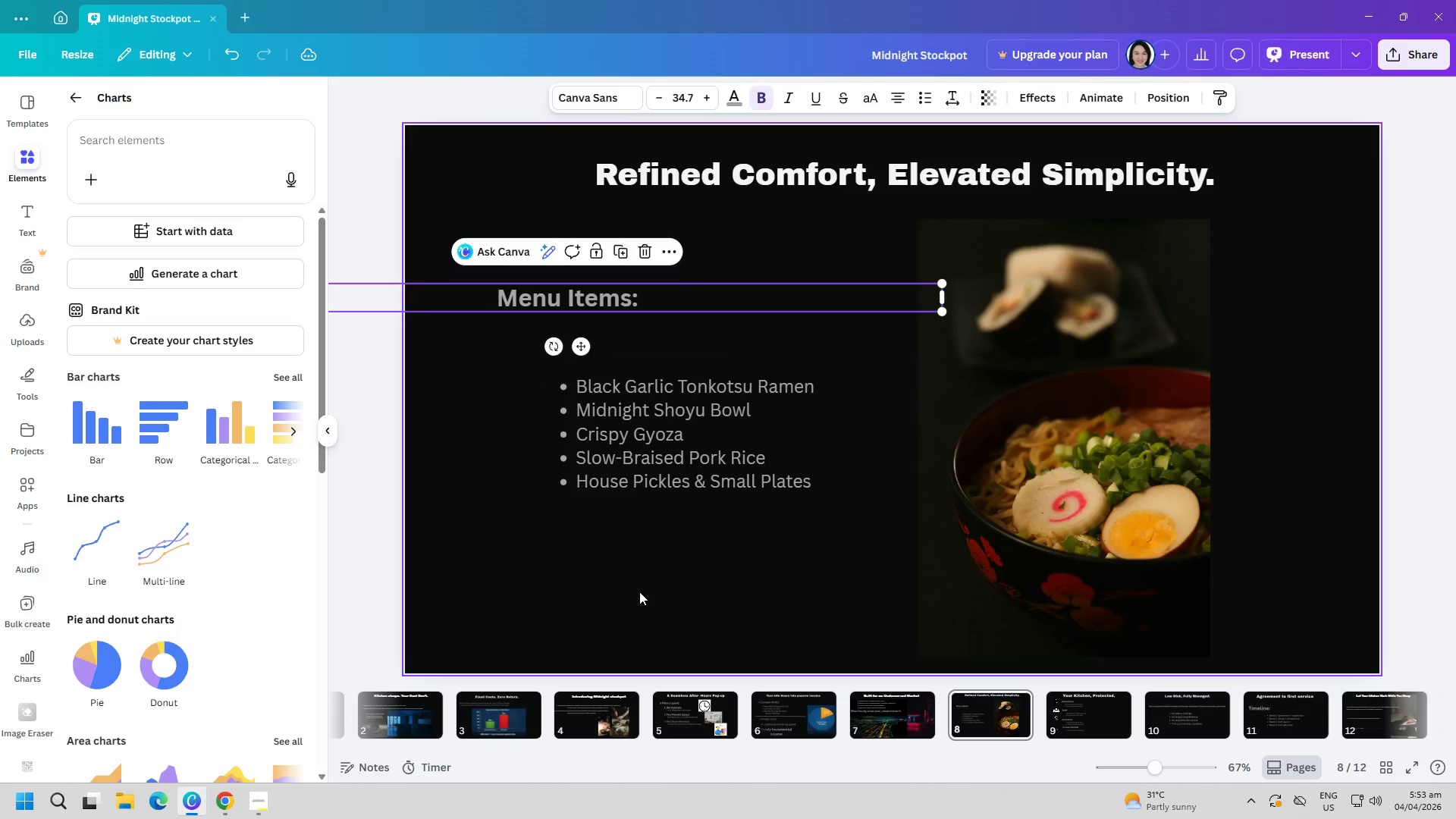 
left_click([639, 592])
 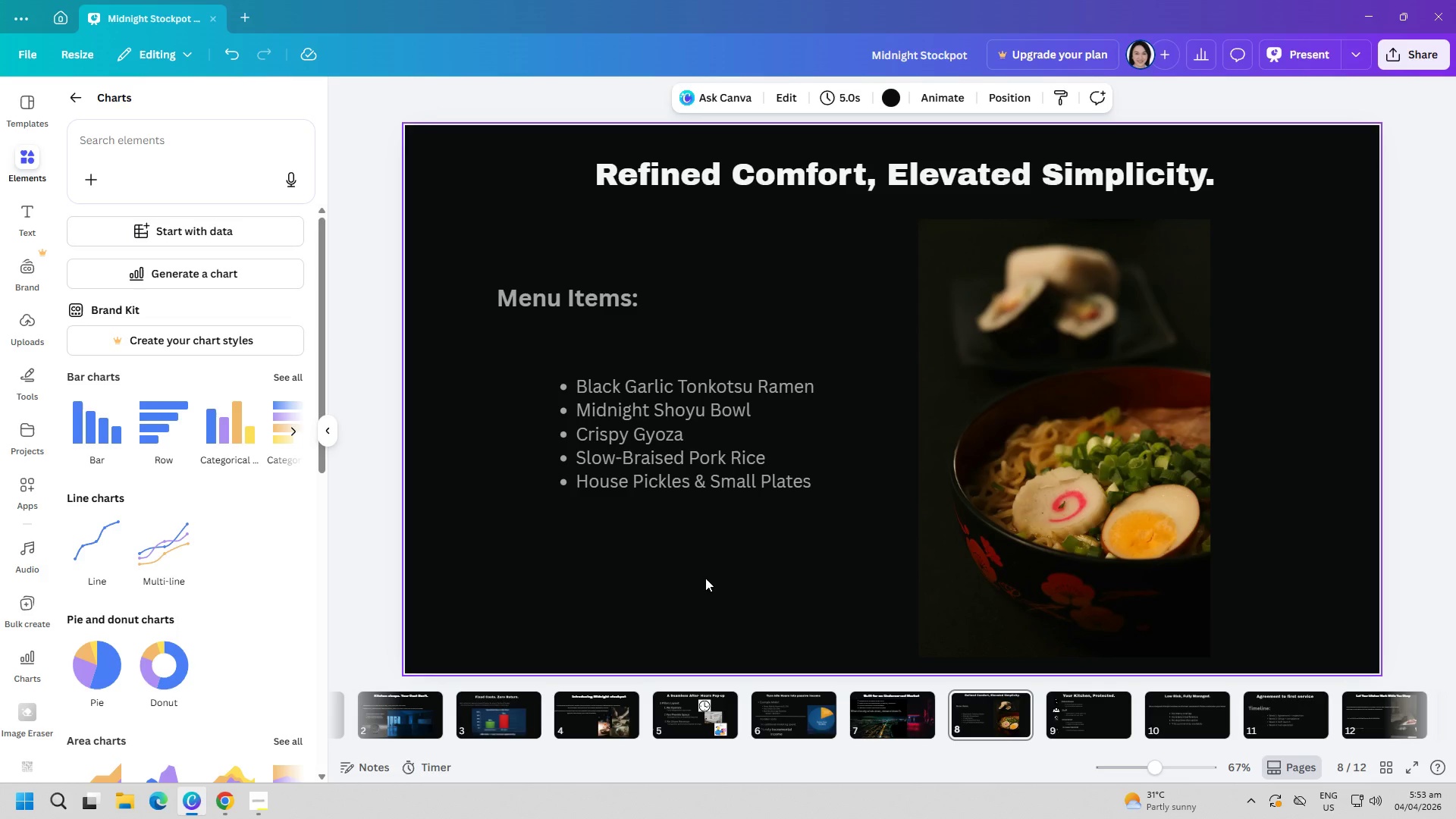 
key(ArrowRight)
 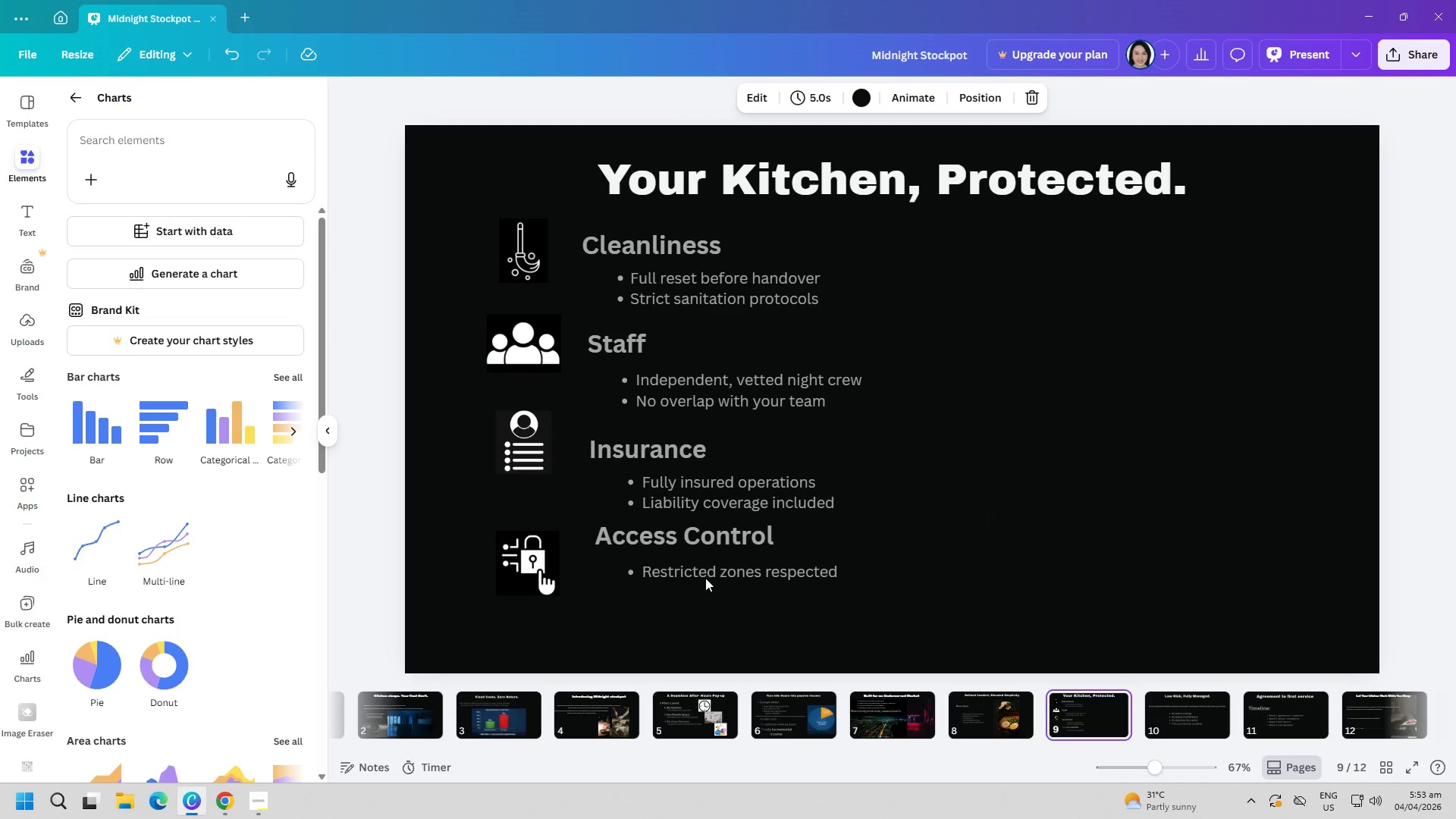 
wait(6.39)
 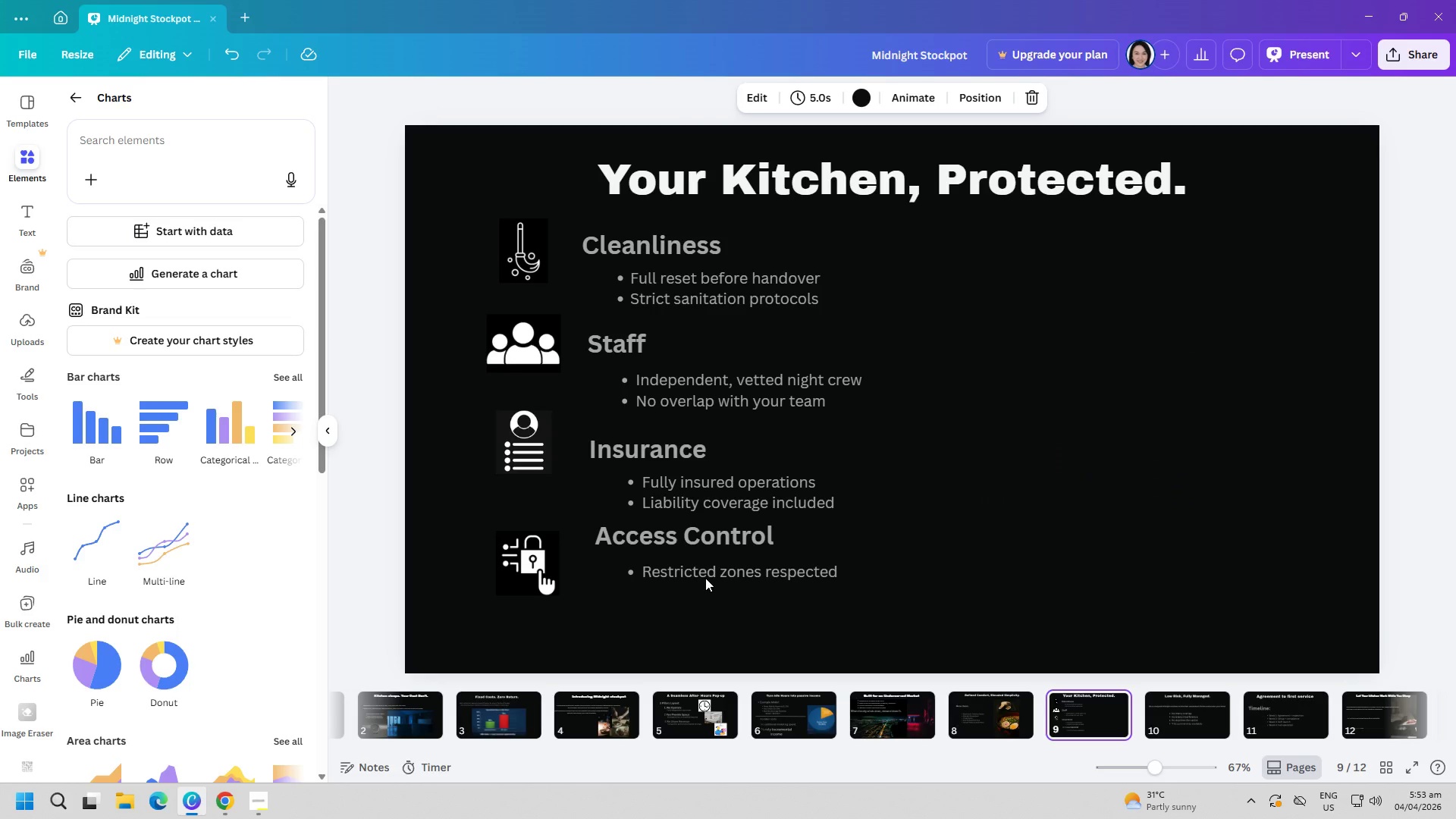 
key(ArrowRight)
 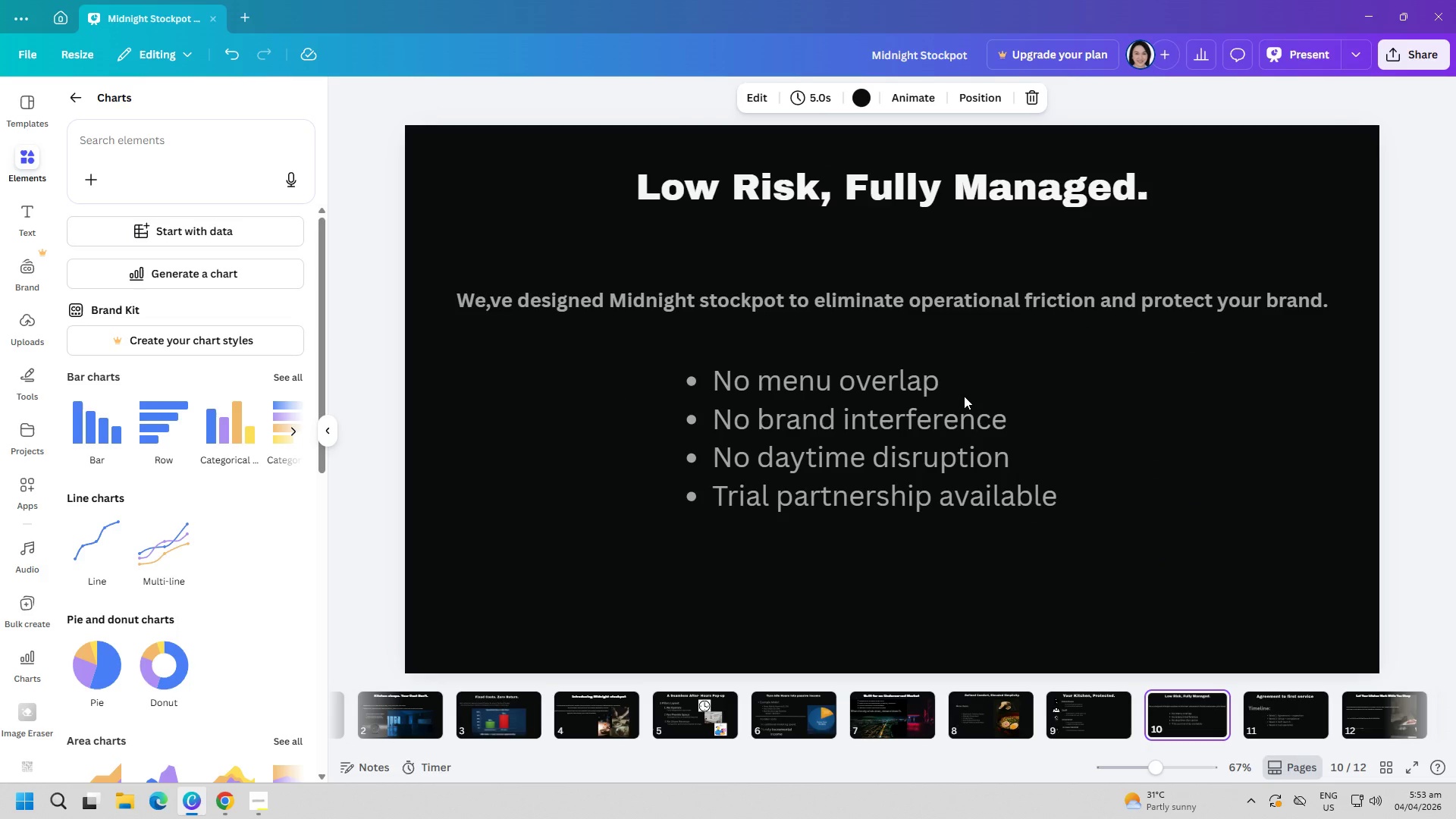 
key(ArrowRight)
 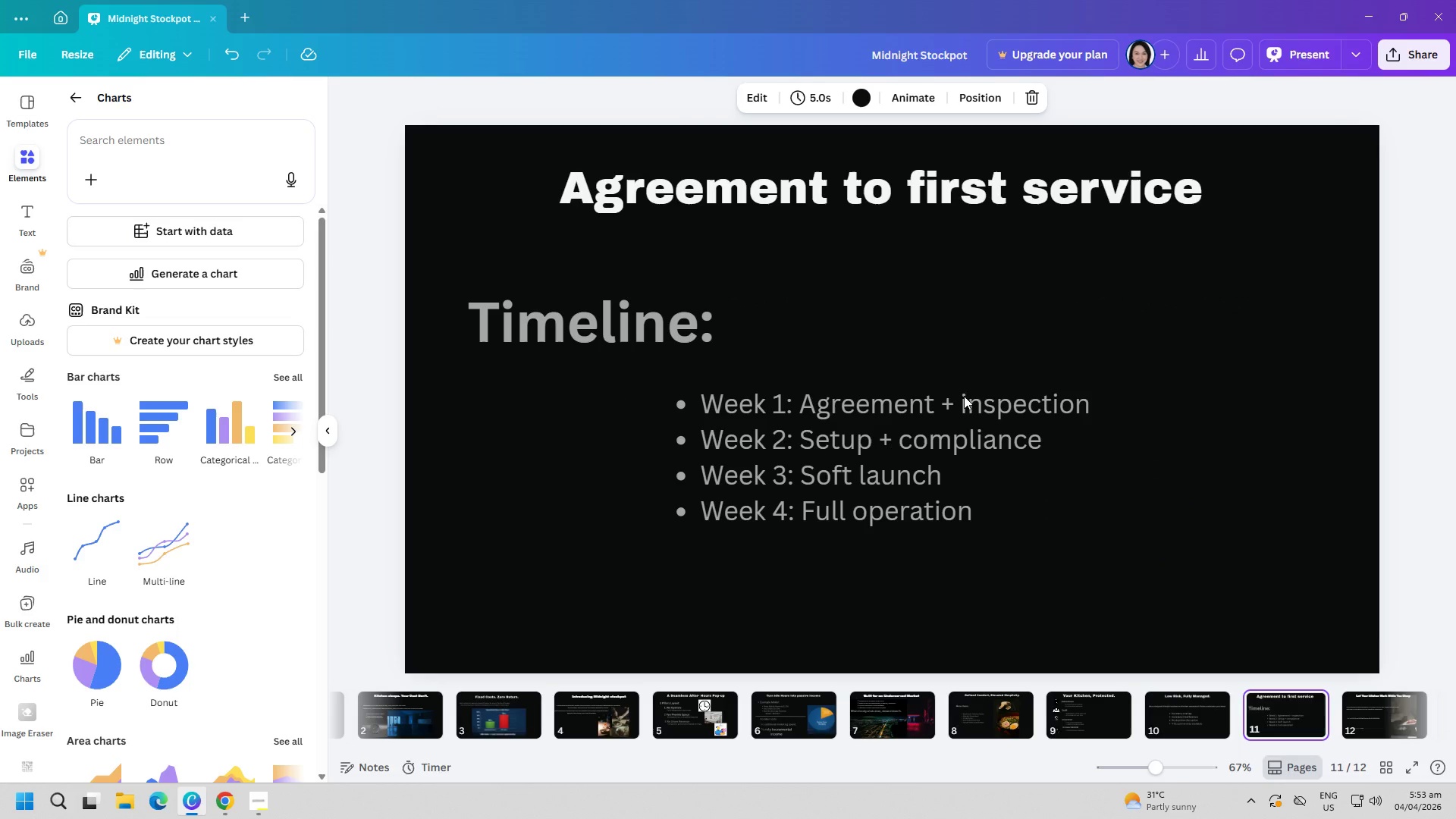 
key(ArrowRight)
 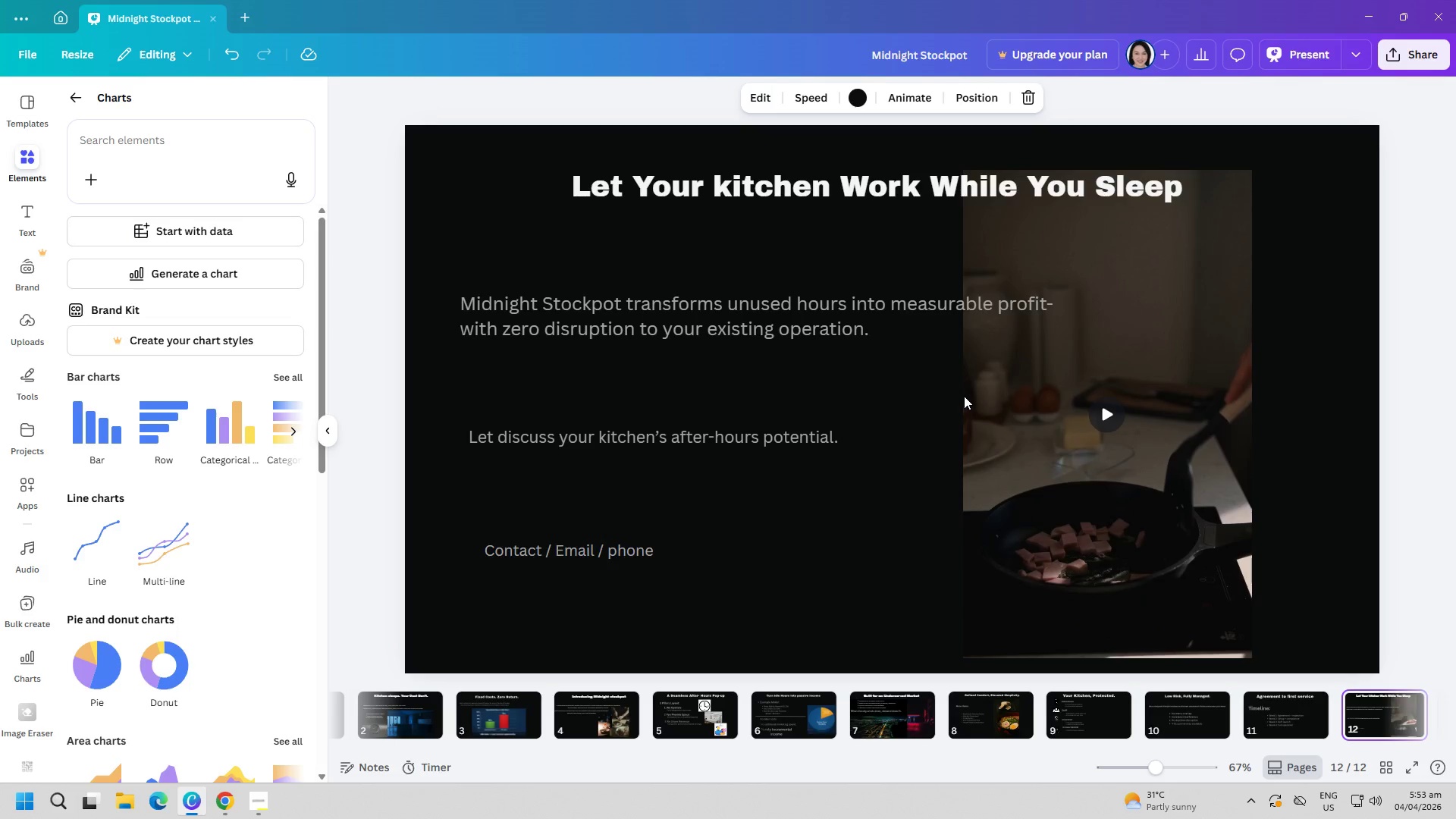 
key(ArrowRight)
 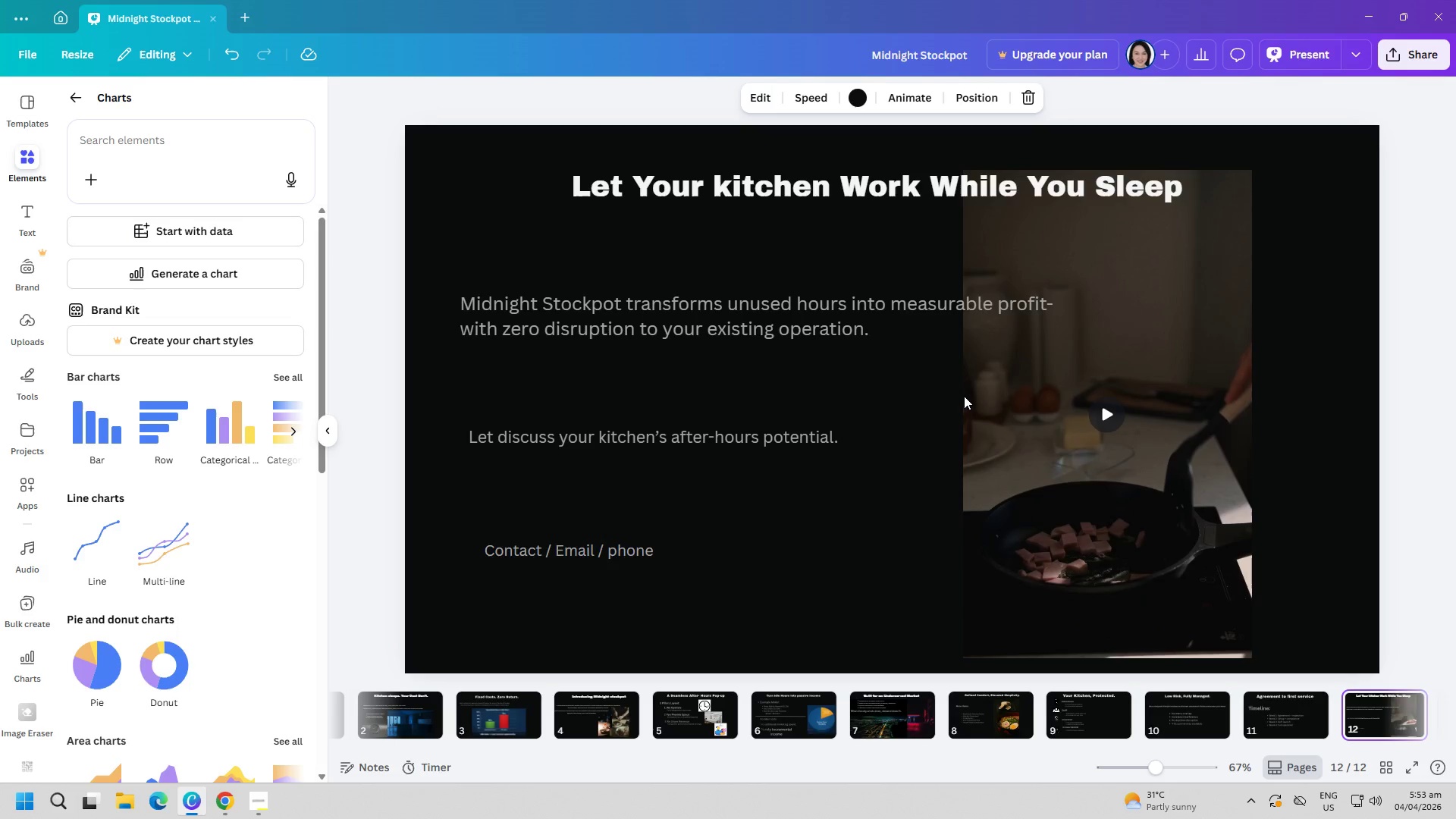 
key(ArrowRight)